 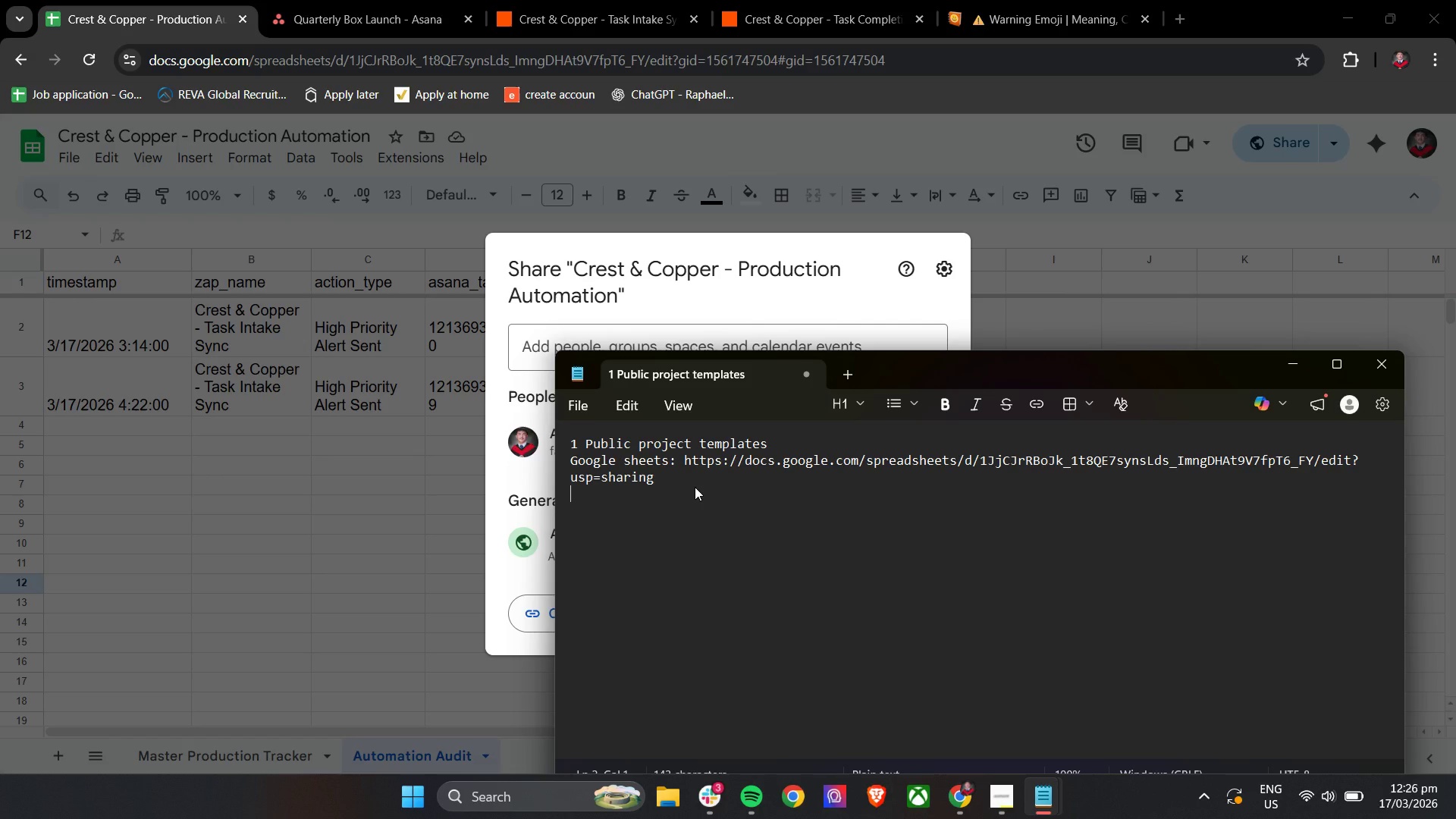 
type(Asana: )
 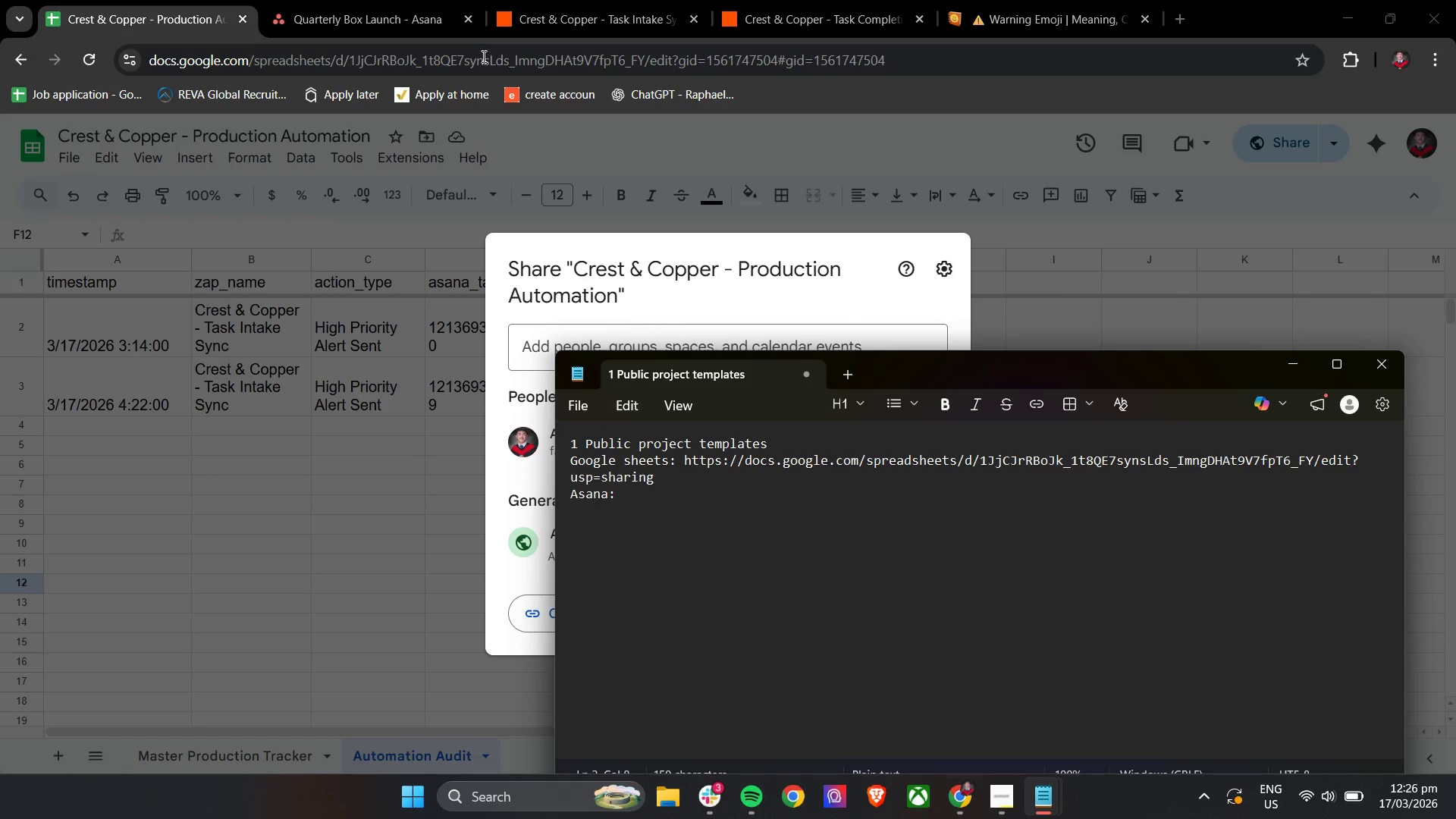 
mouse_move([375, 18])
 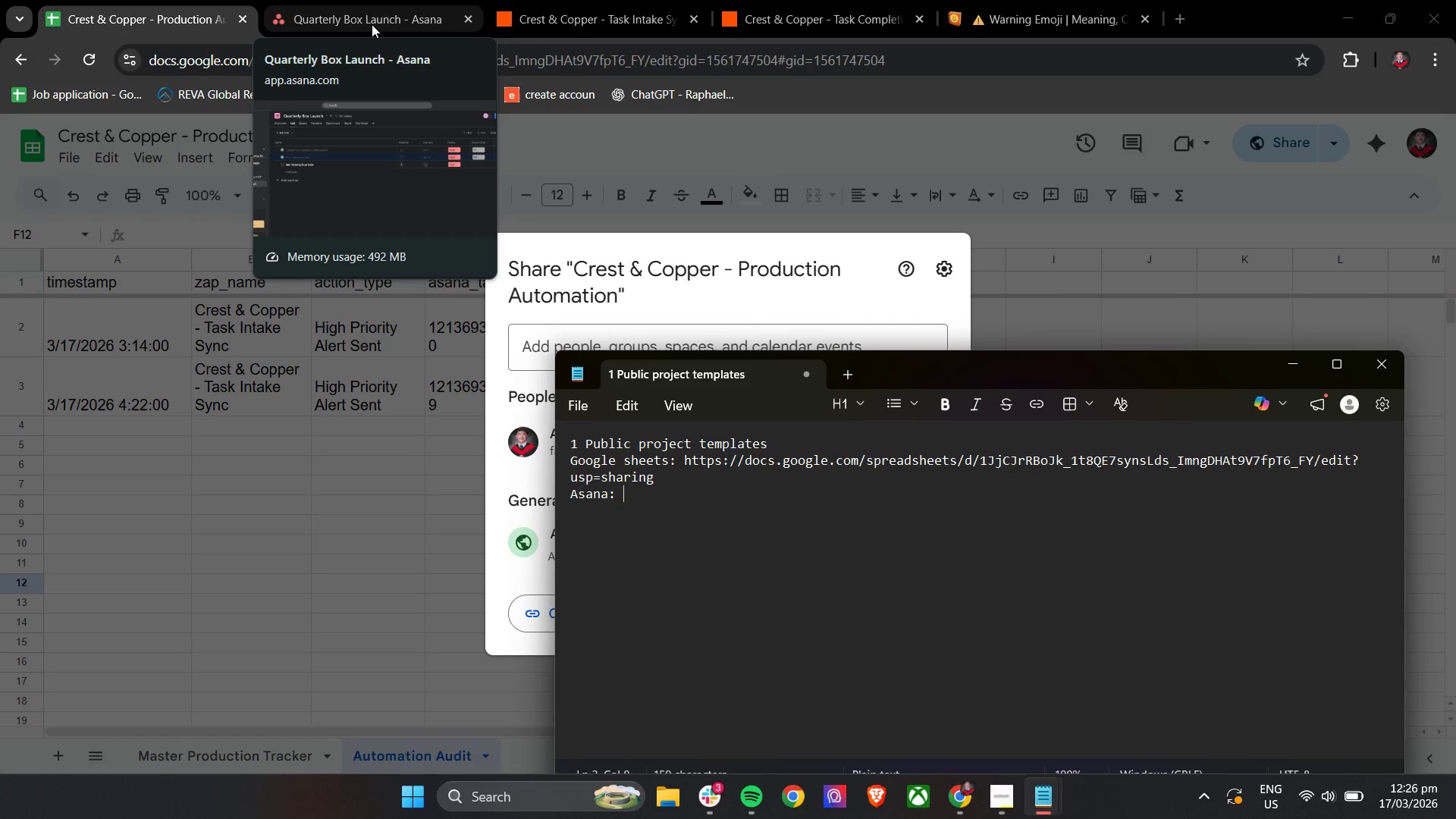 
mouse_move([364, 92])
 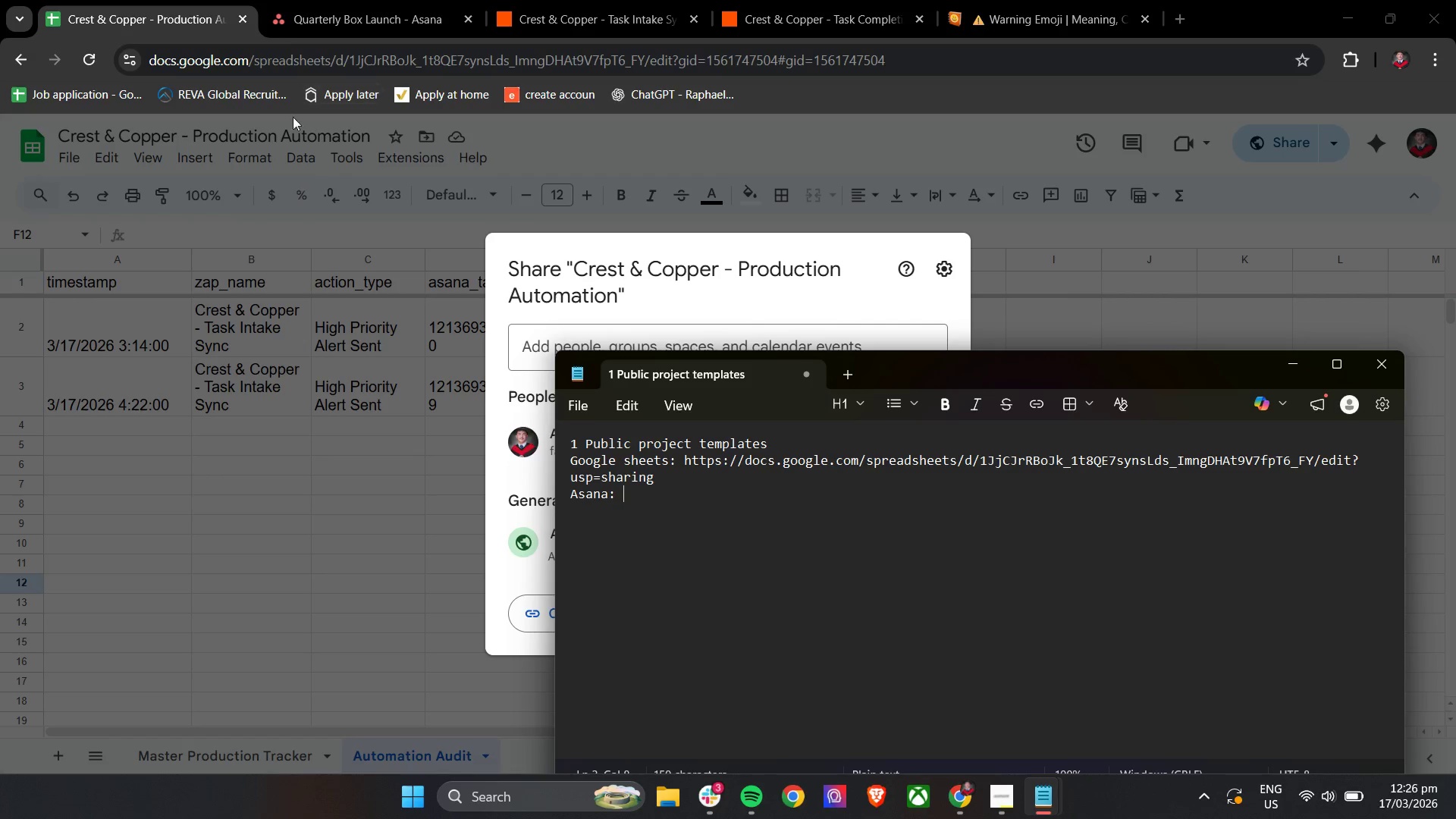 
left_click([344, 0])
 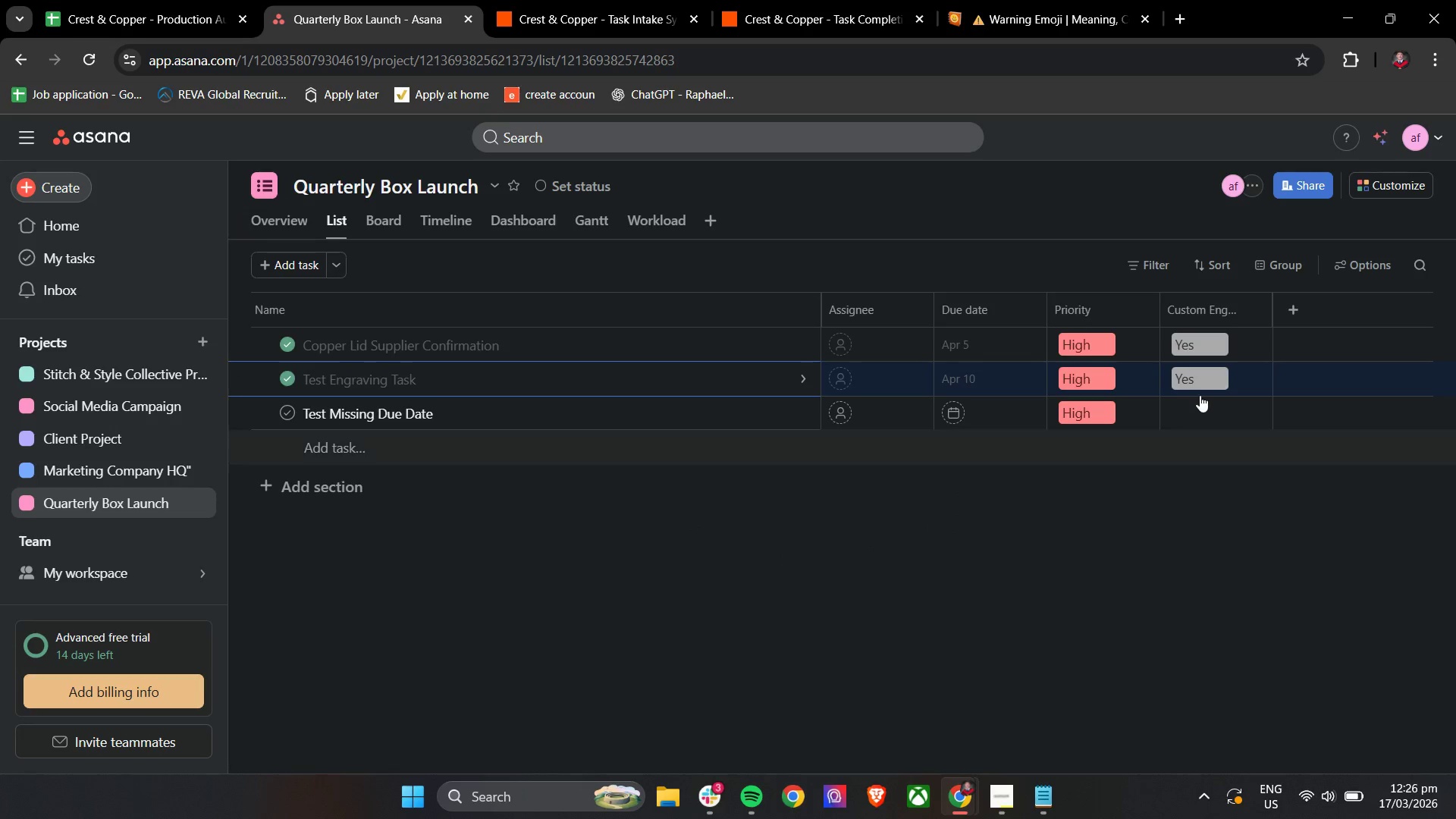 
left_click([1294, 189])
 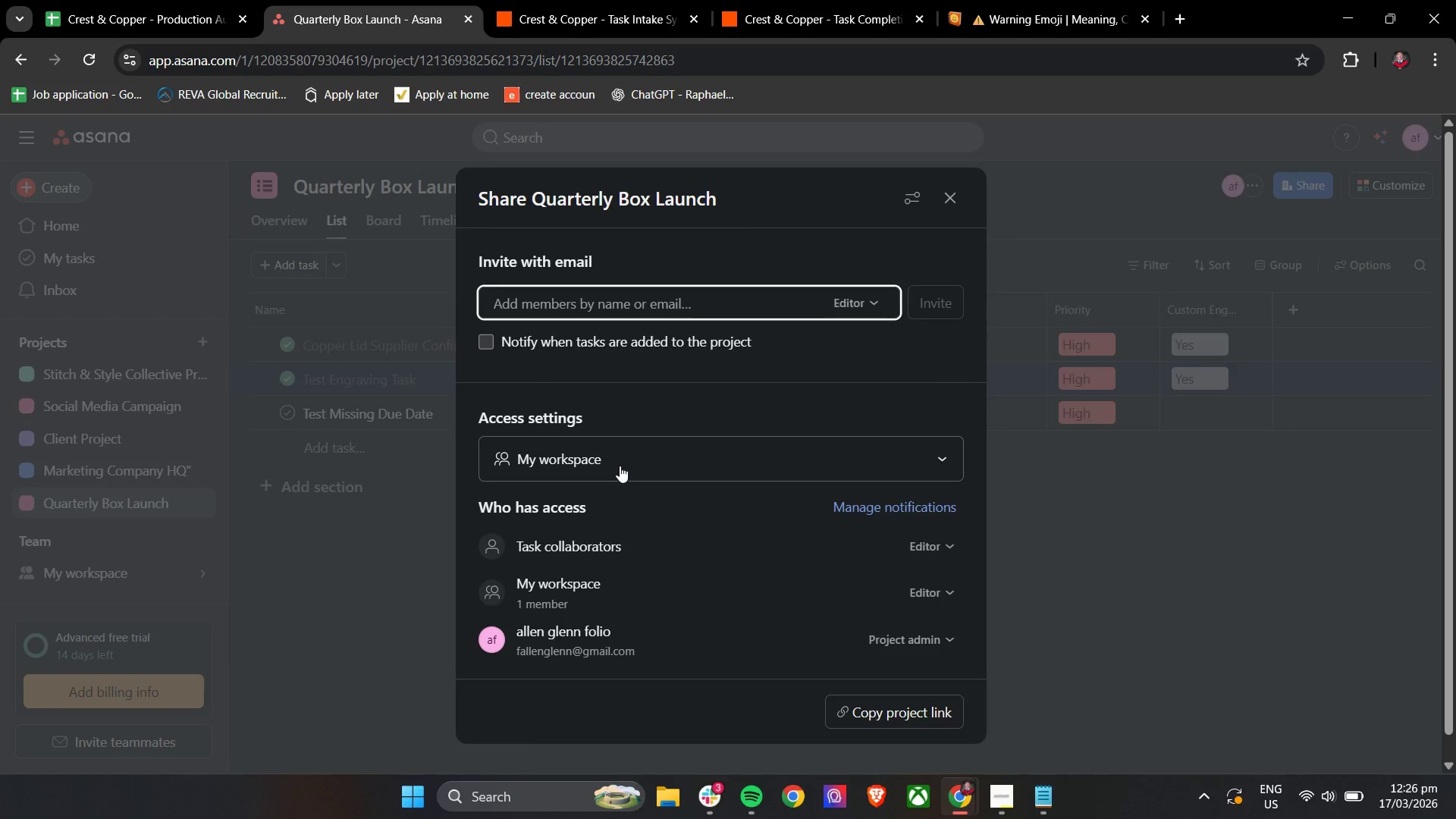 
left_click([873, 298])
 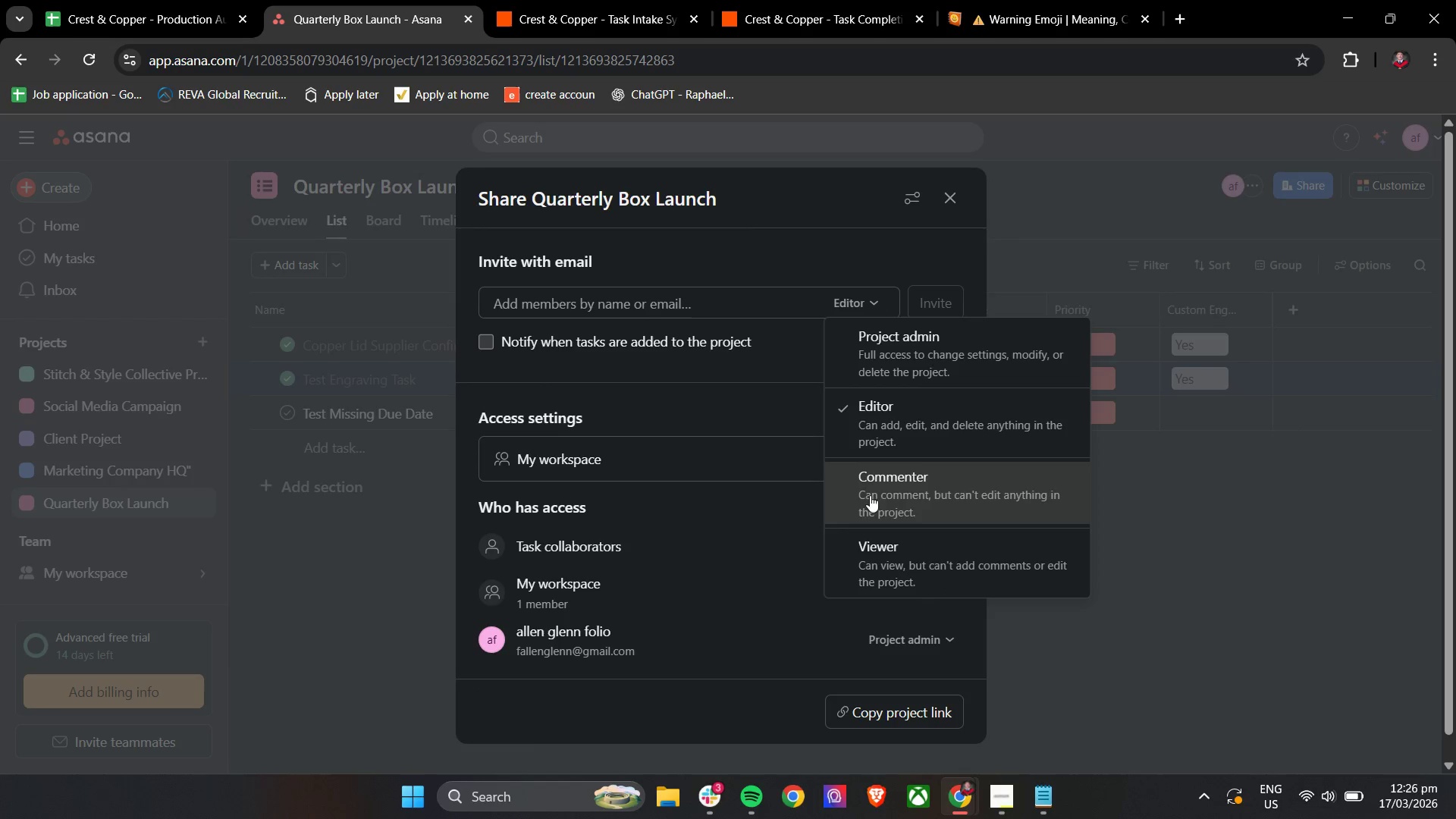 
left_click([871, 552])
 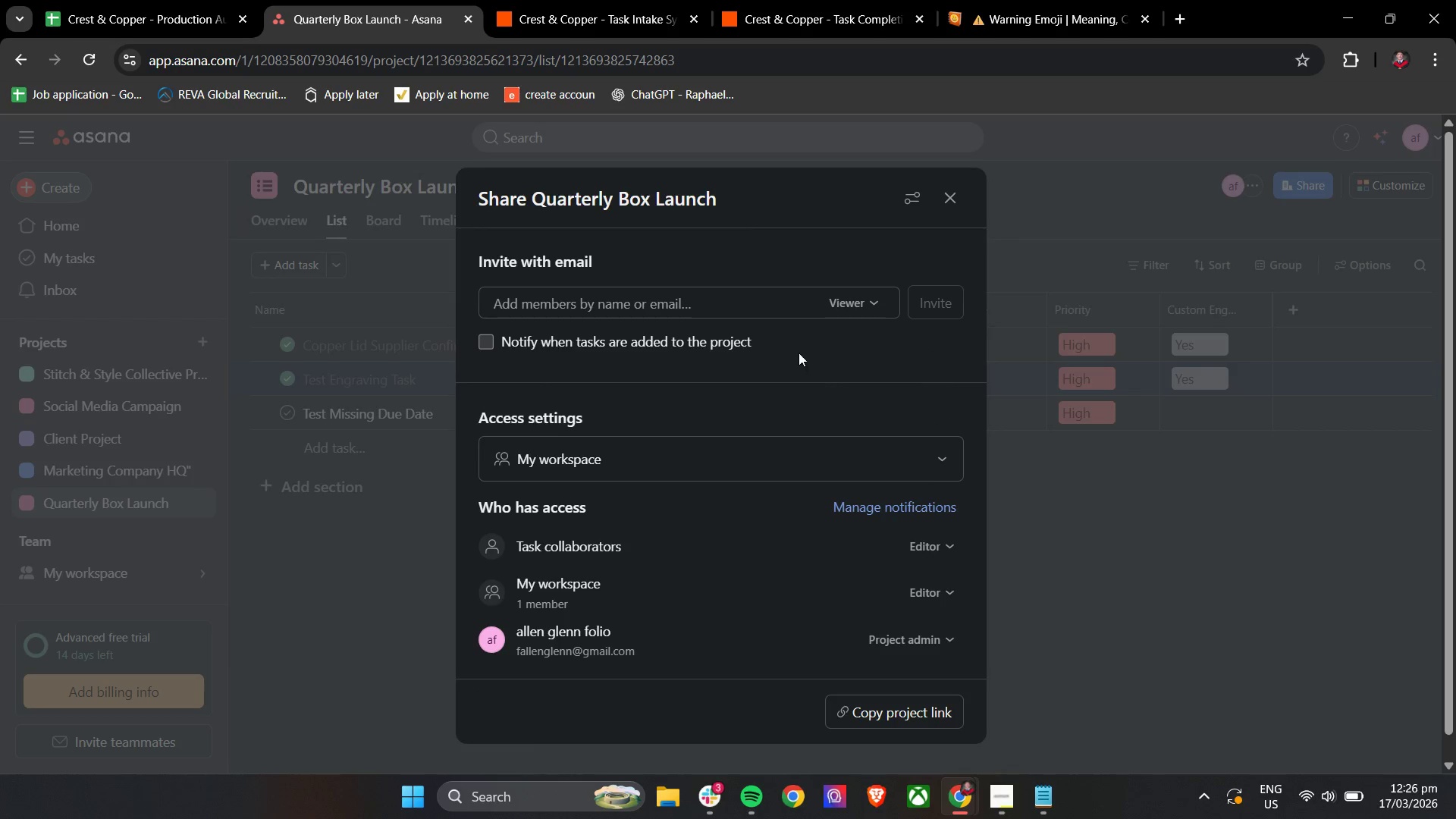 
left_click([819, 353])
 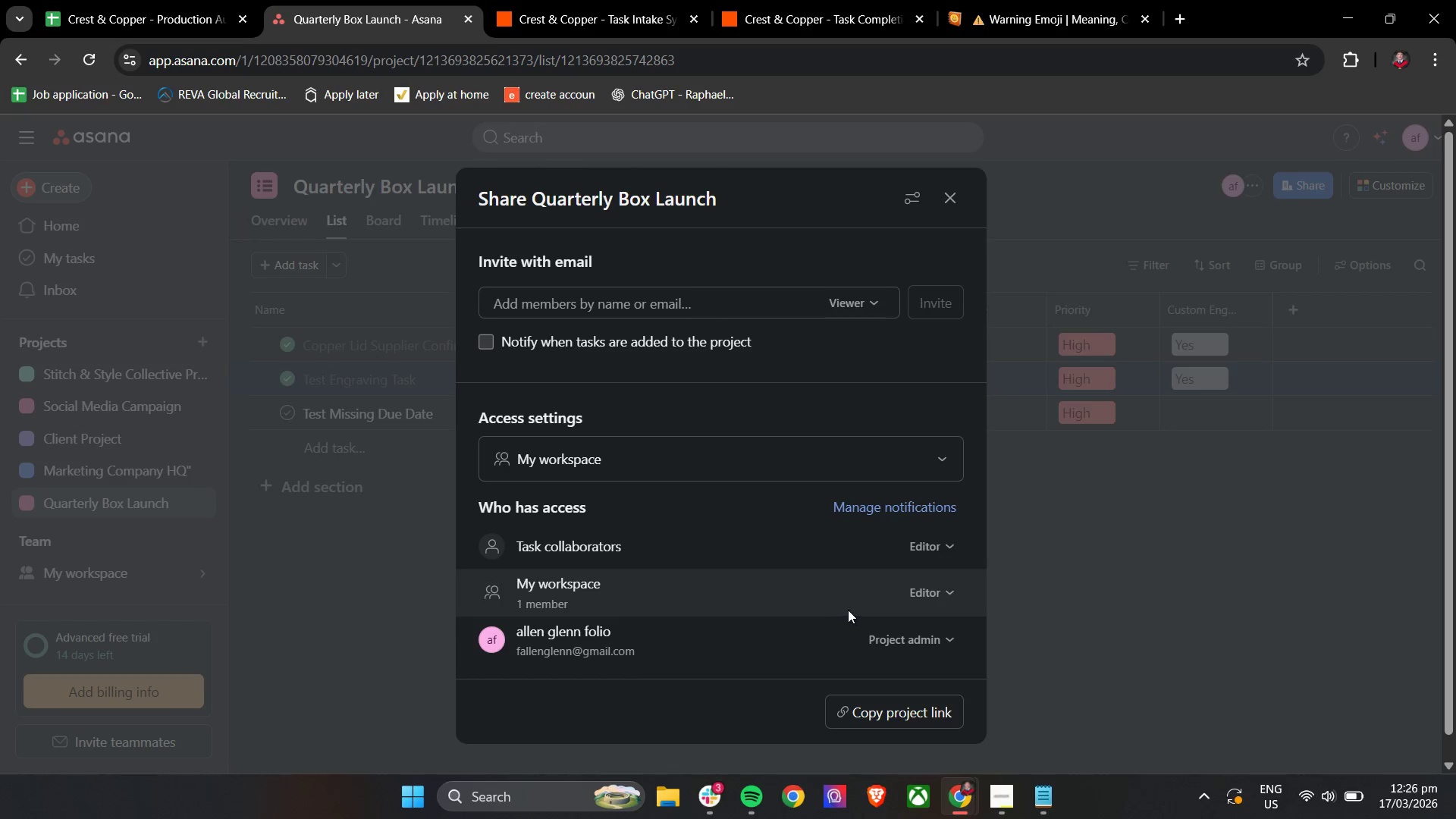 
left_click([918, 602])
 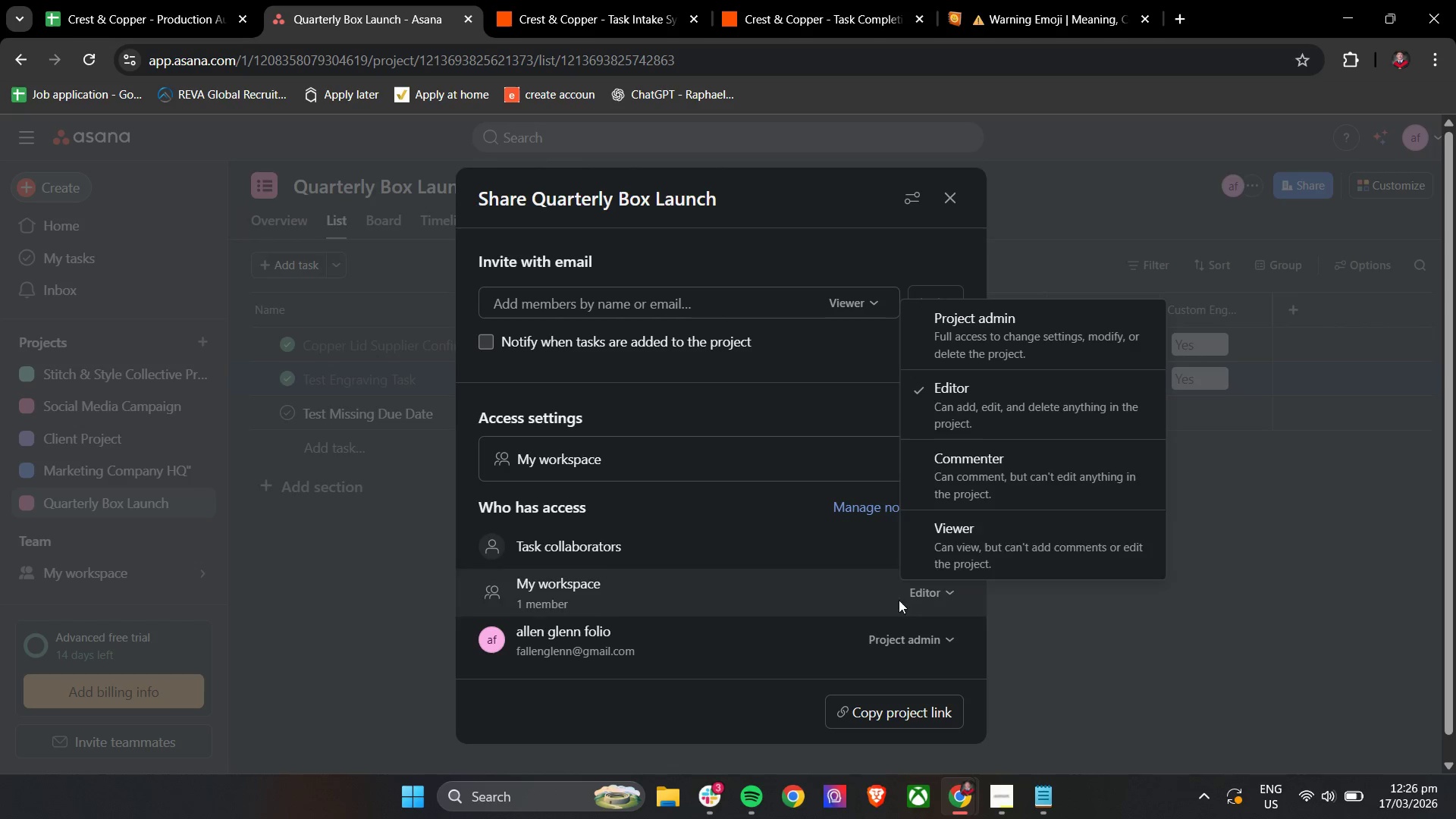 
left_click([951, 544])
 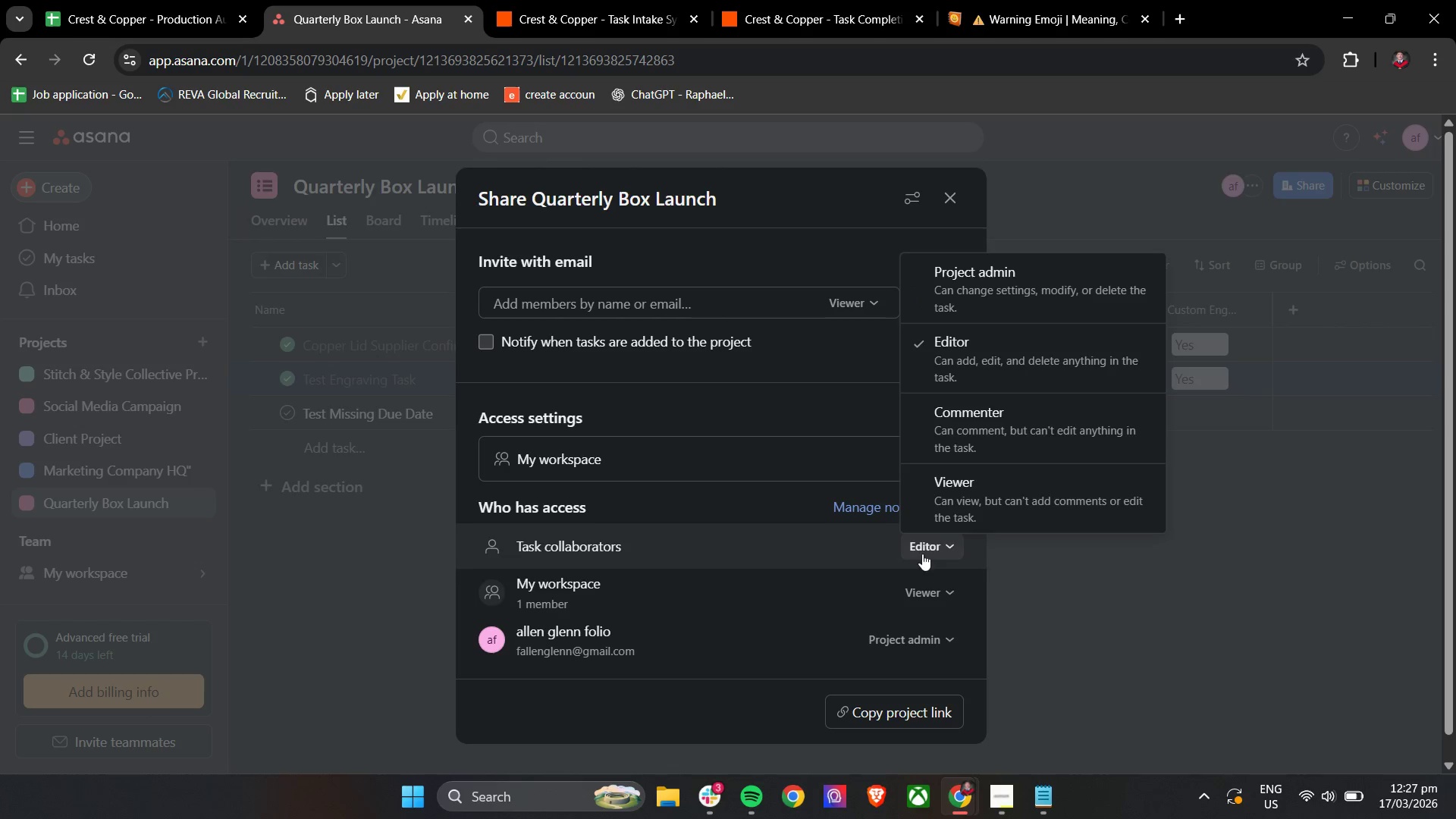 
left_click([955, 496])
 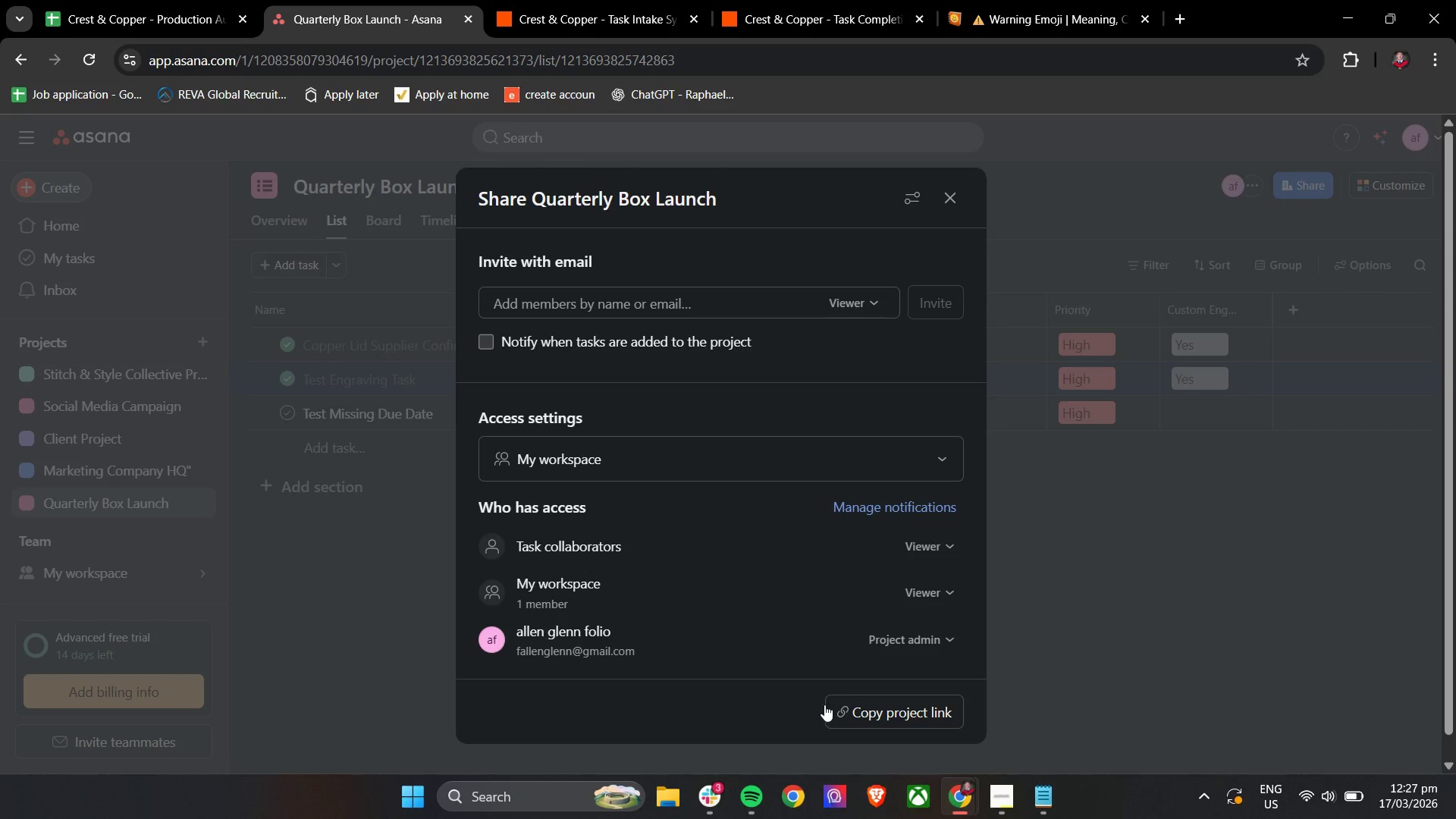 
left_click([837, 715])
 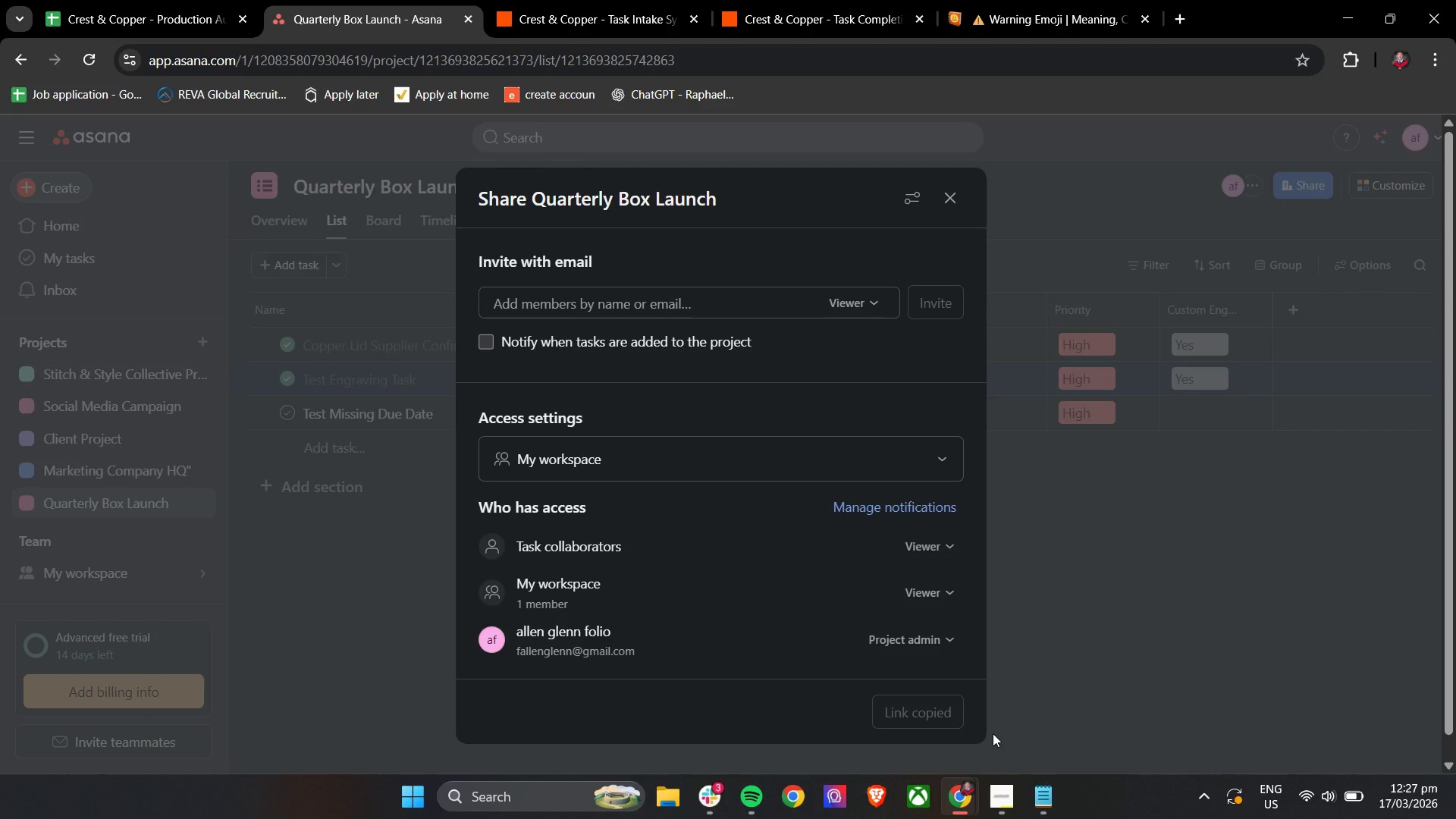 
left_click([1028, 789])
 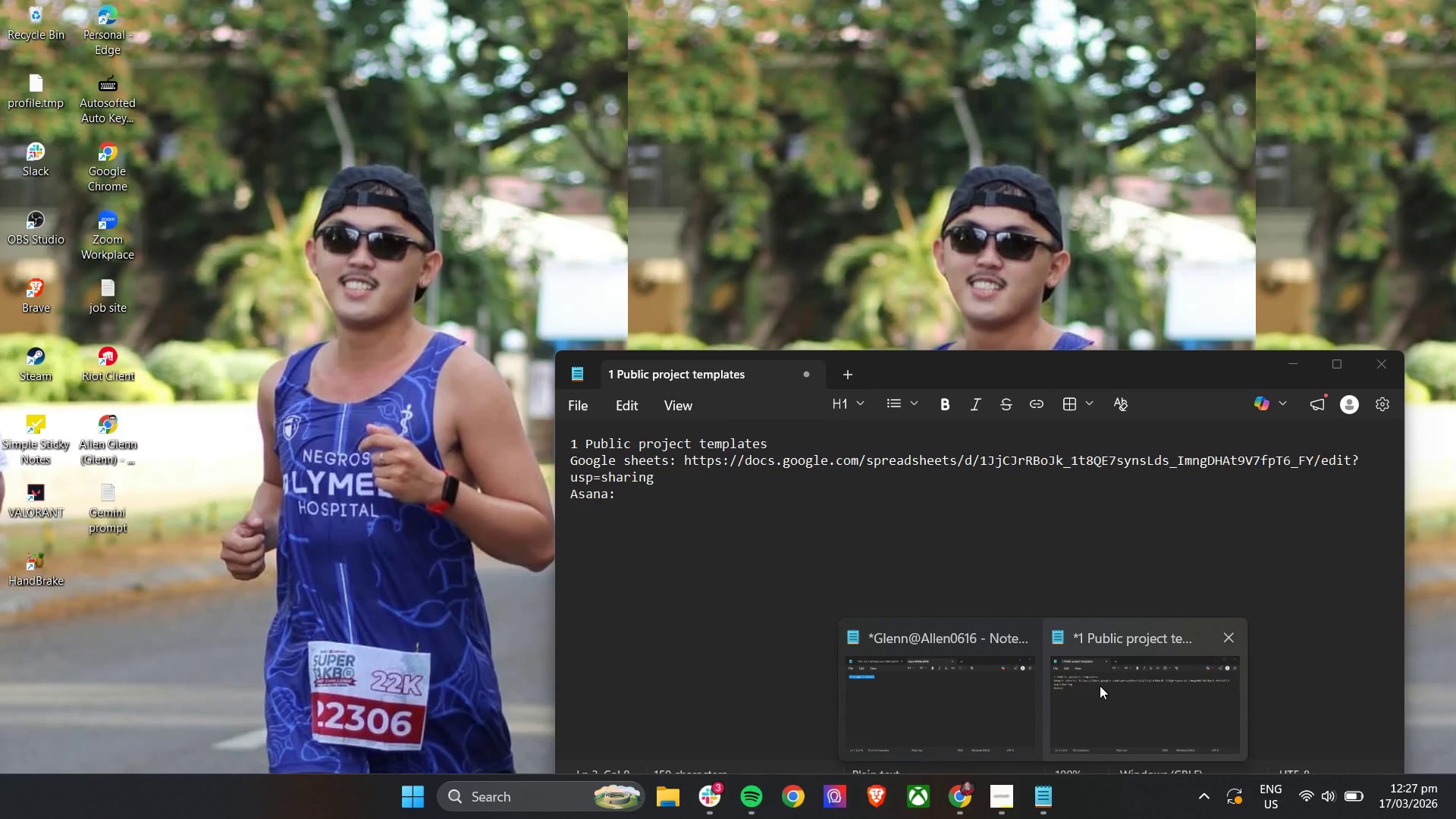 
left_click([1087, 681])
 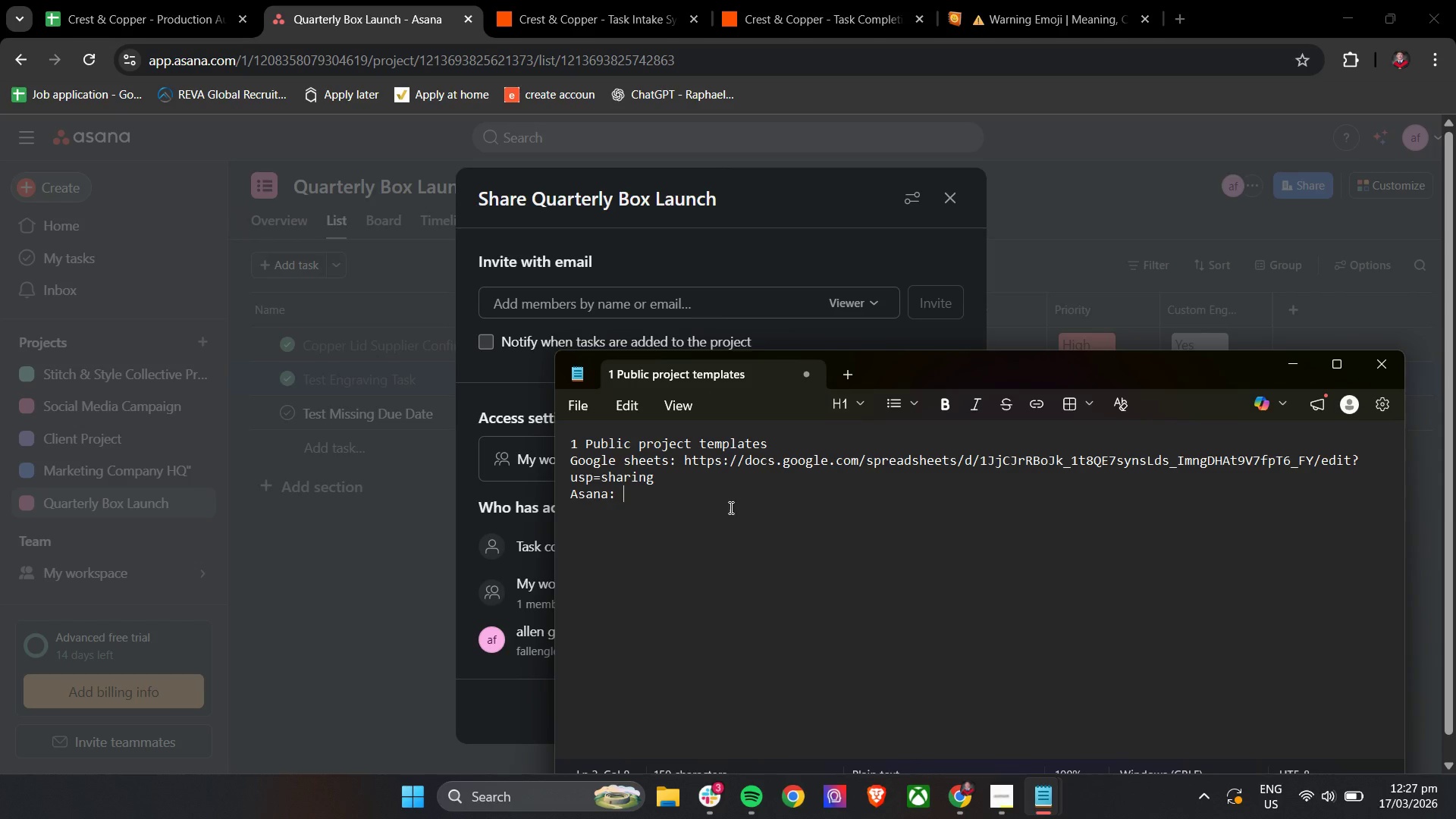 
left_click([729, 505])
 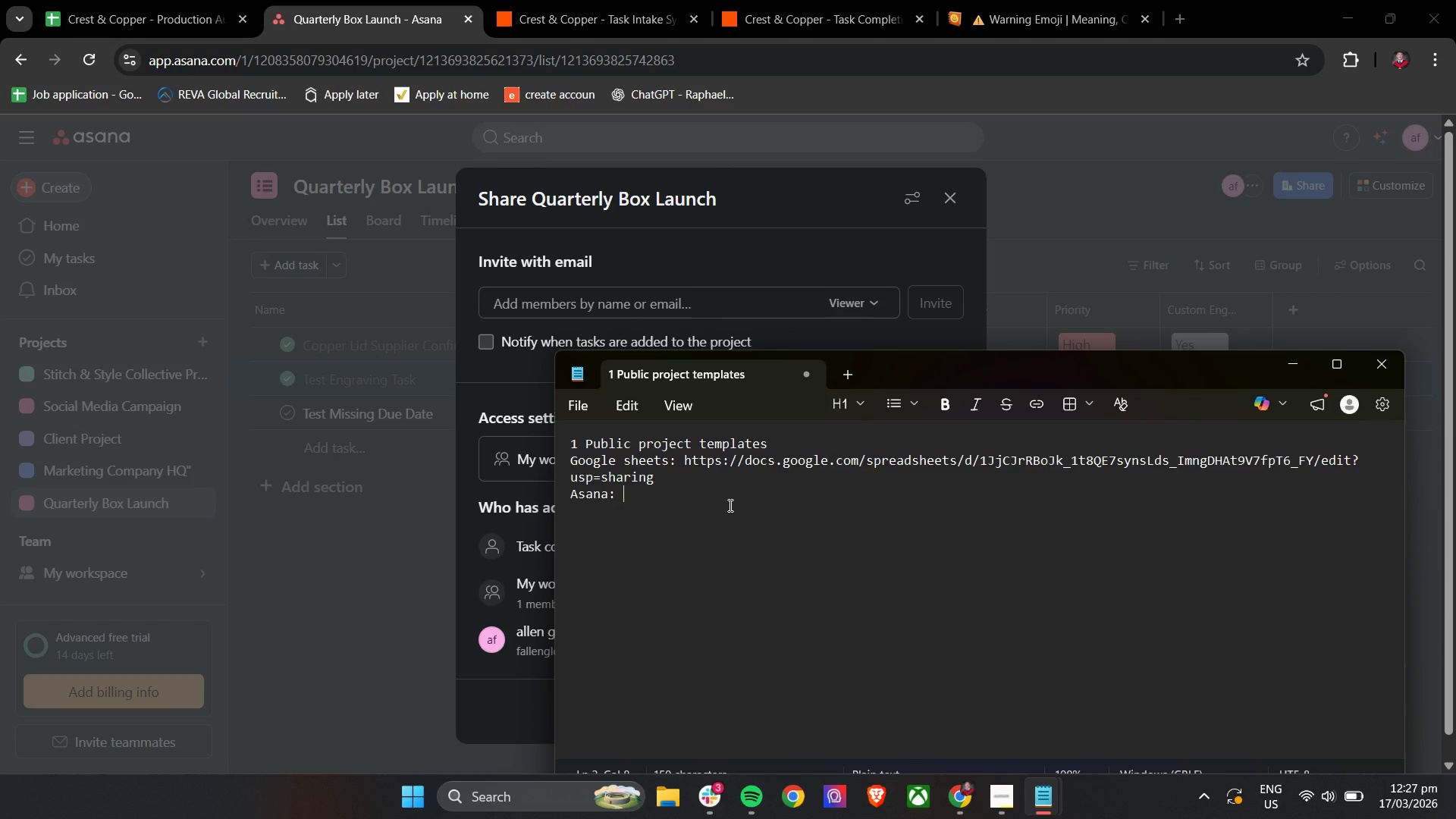 
key(Control+V)
 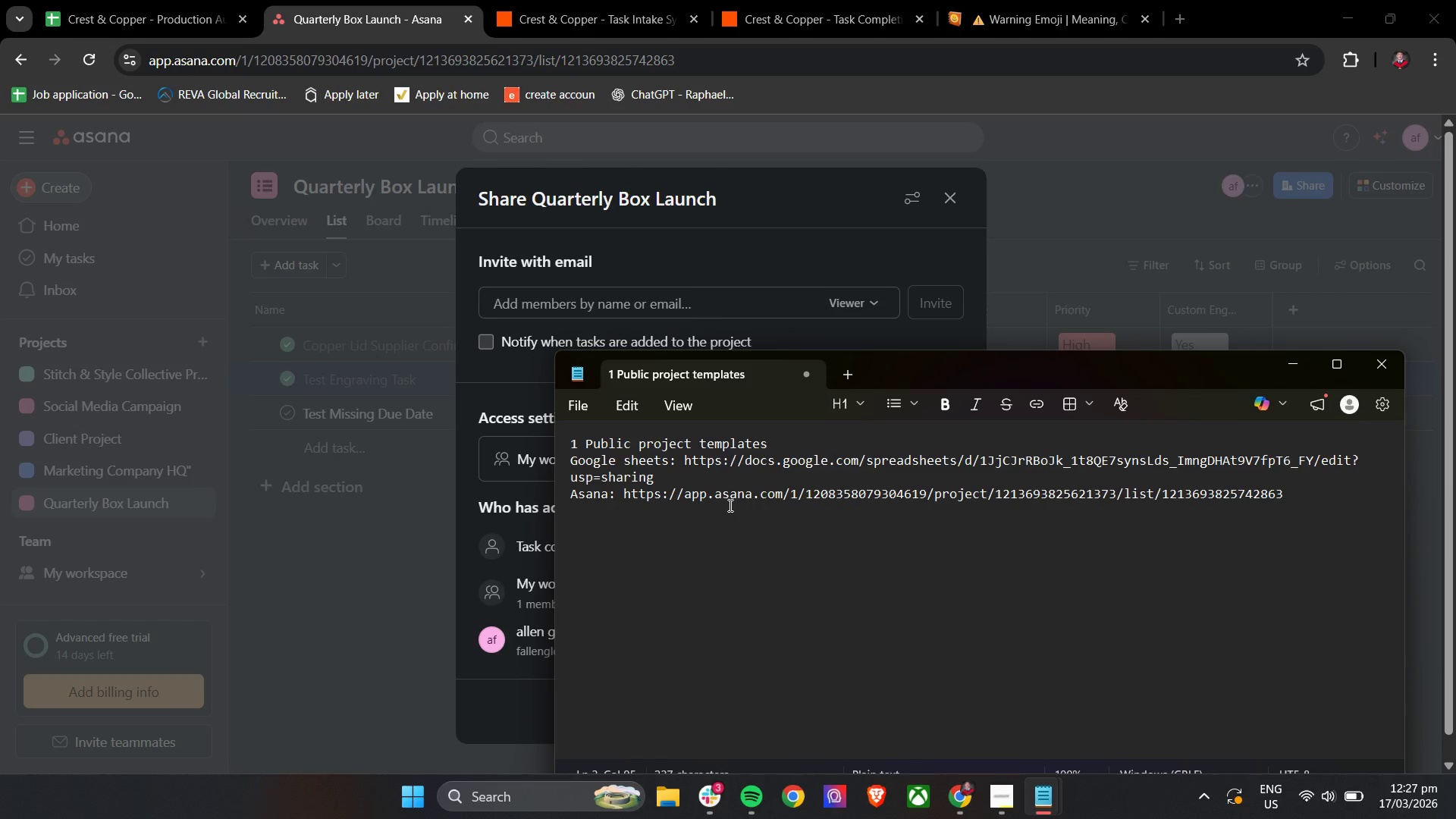 
key(Enter)
 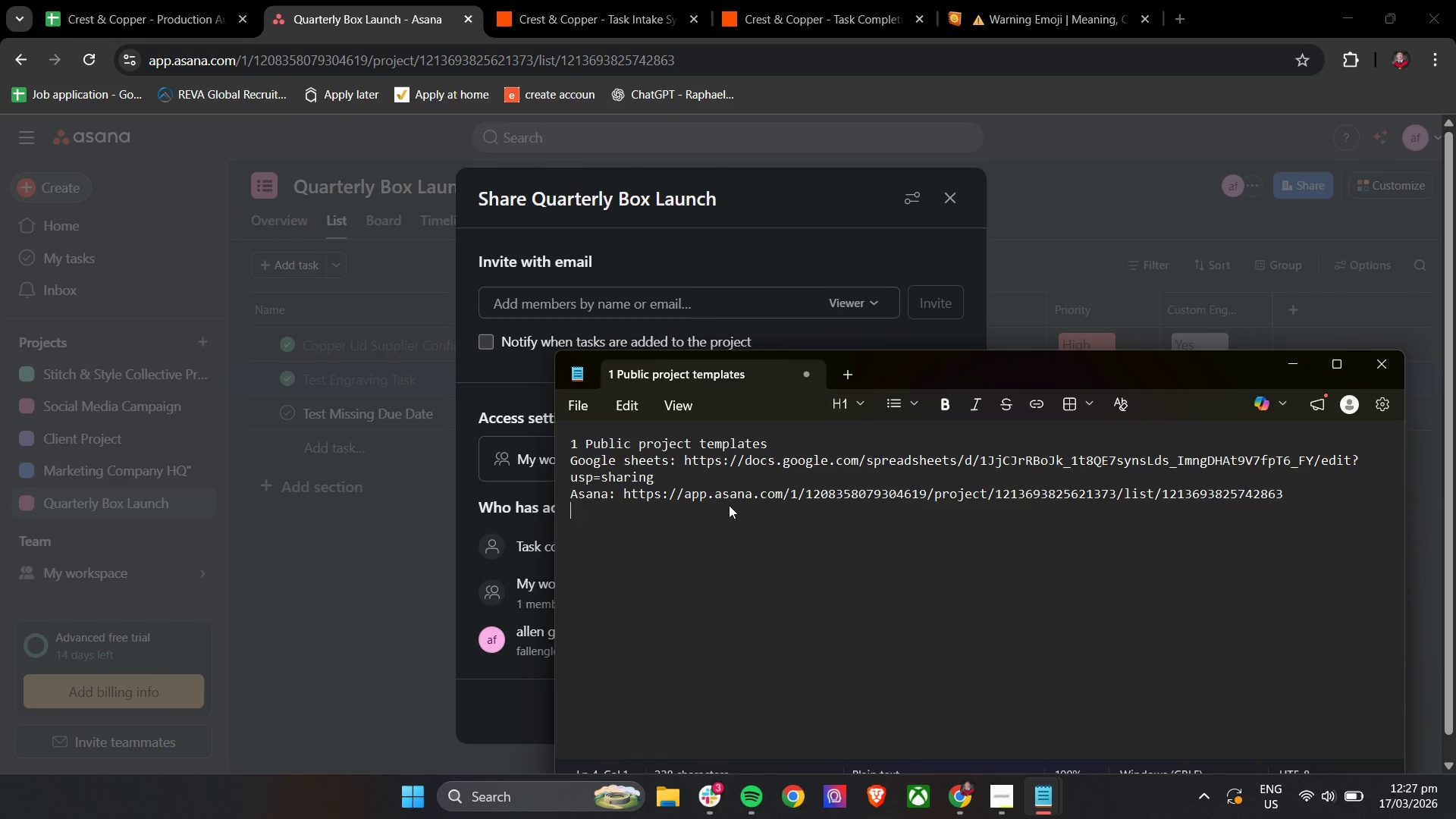 
key(Enter)
 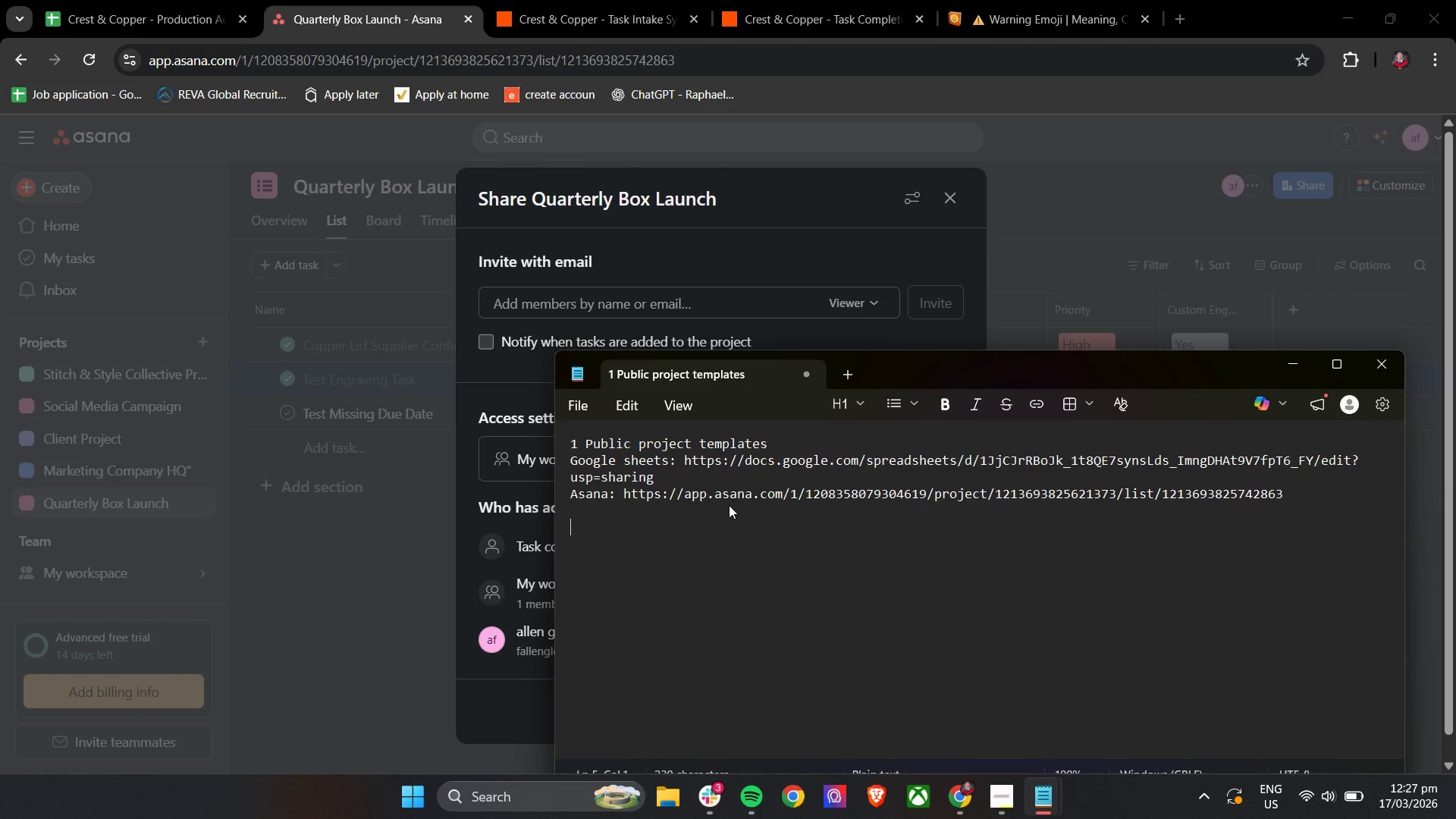 
wait(6.2)
 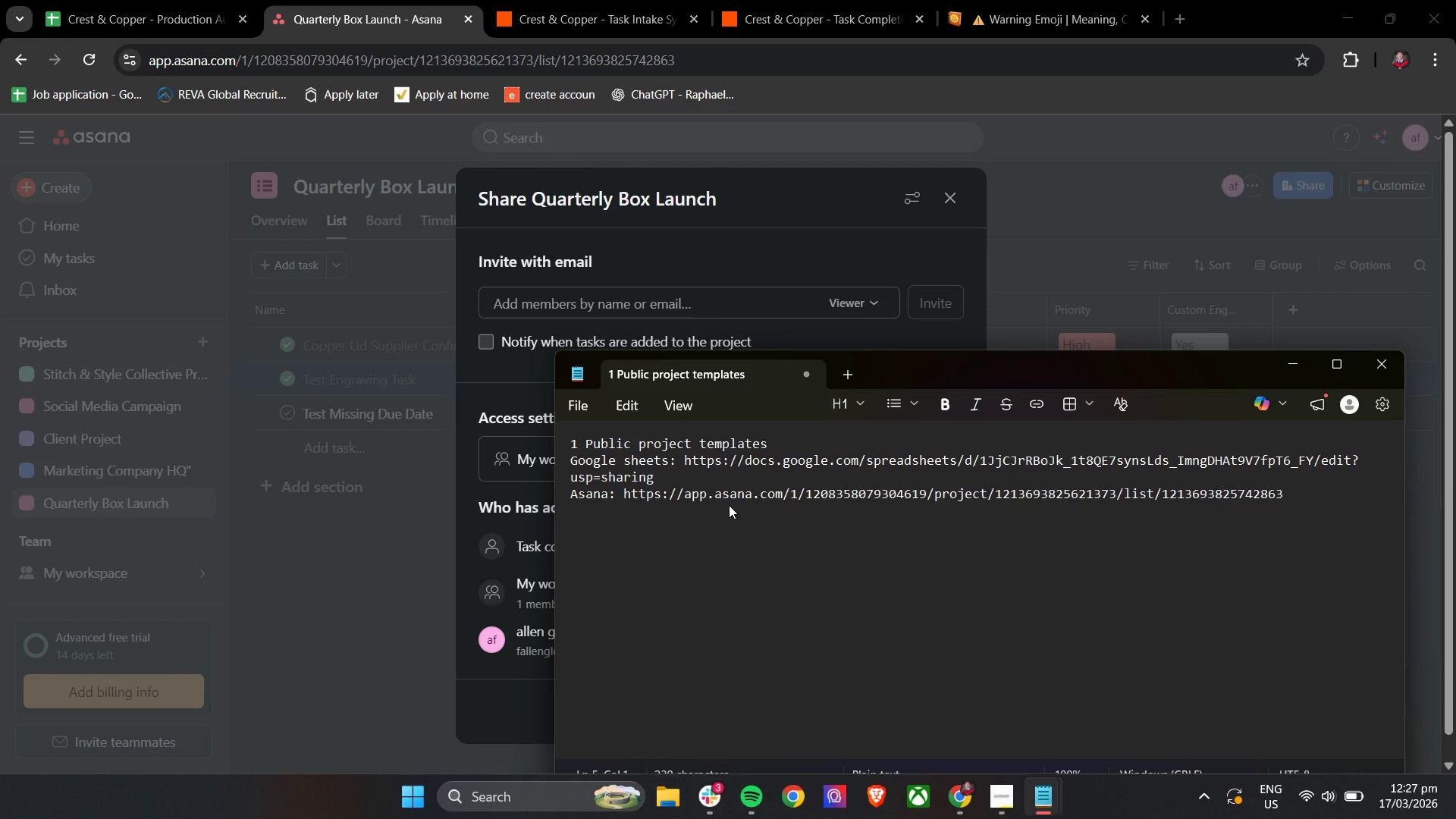 
left_click([1003, 803])
 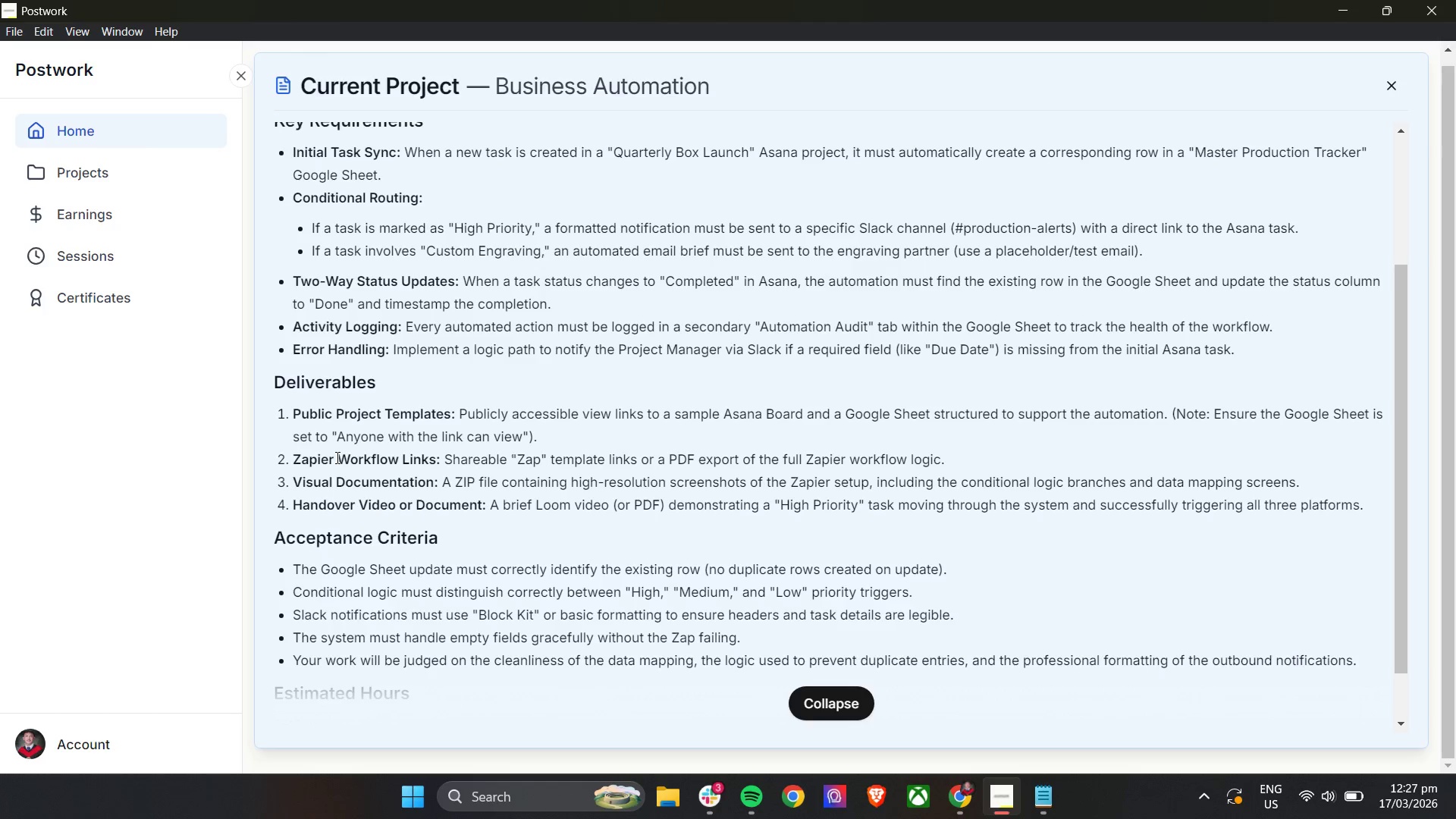 
wait(25.81)
 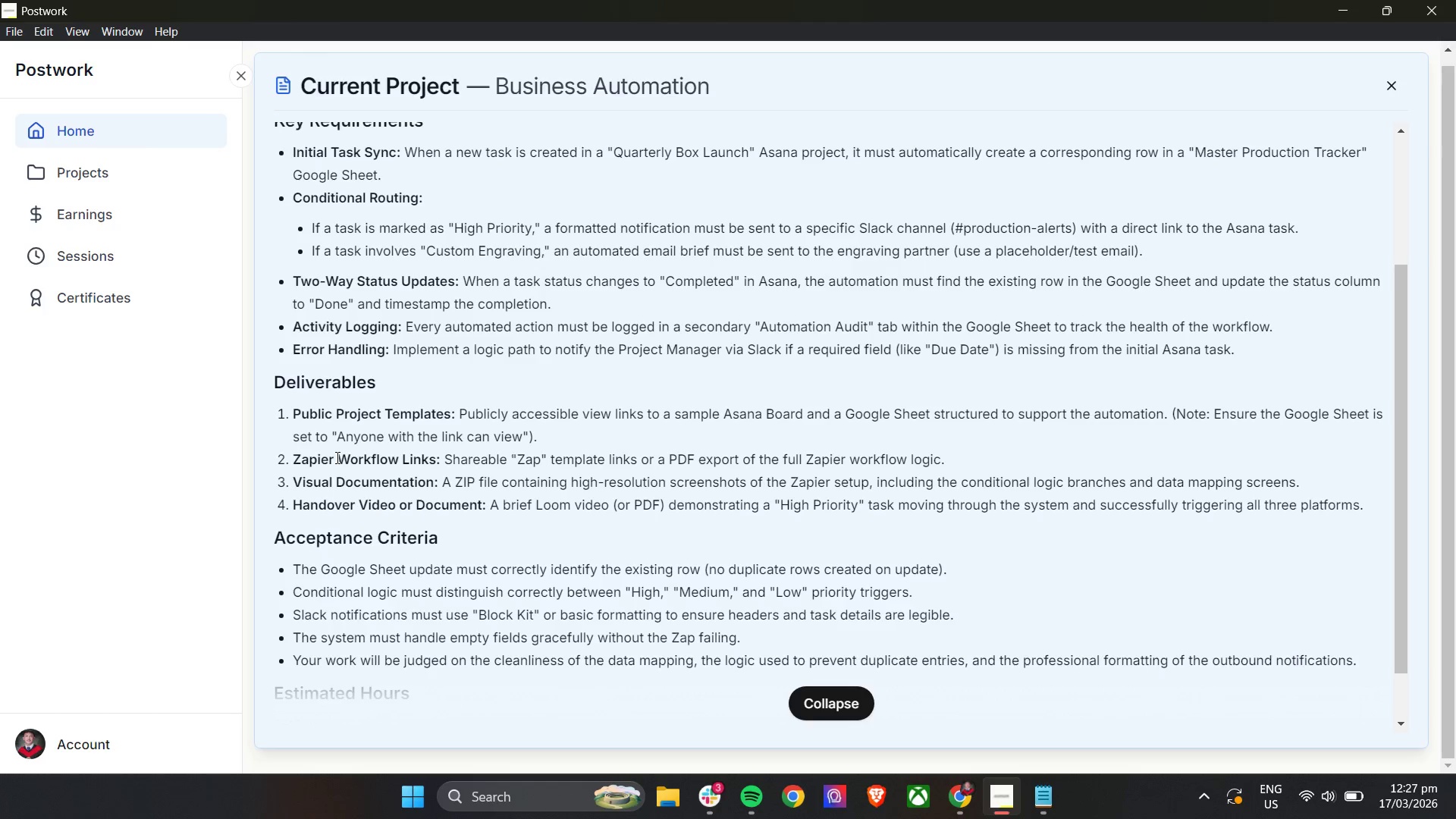 
left_click([1348, 12])
 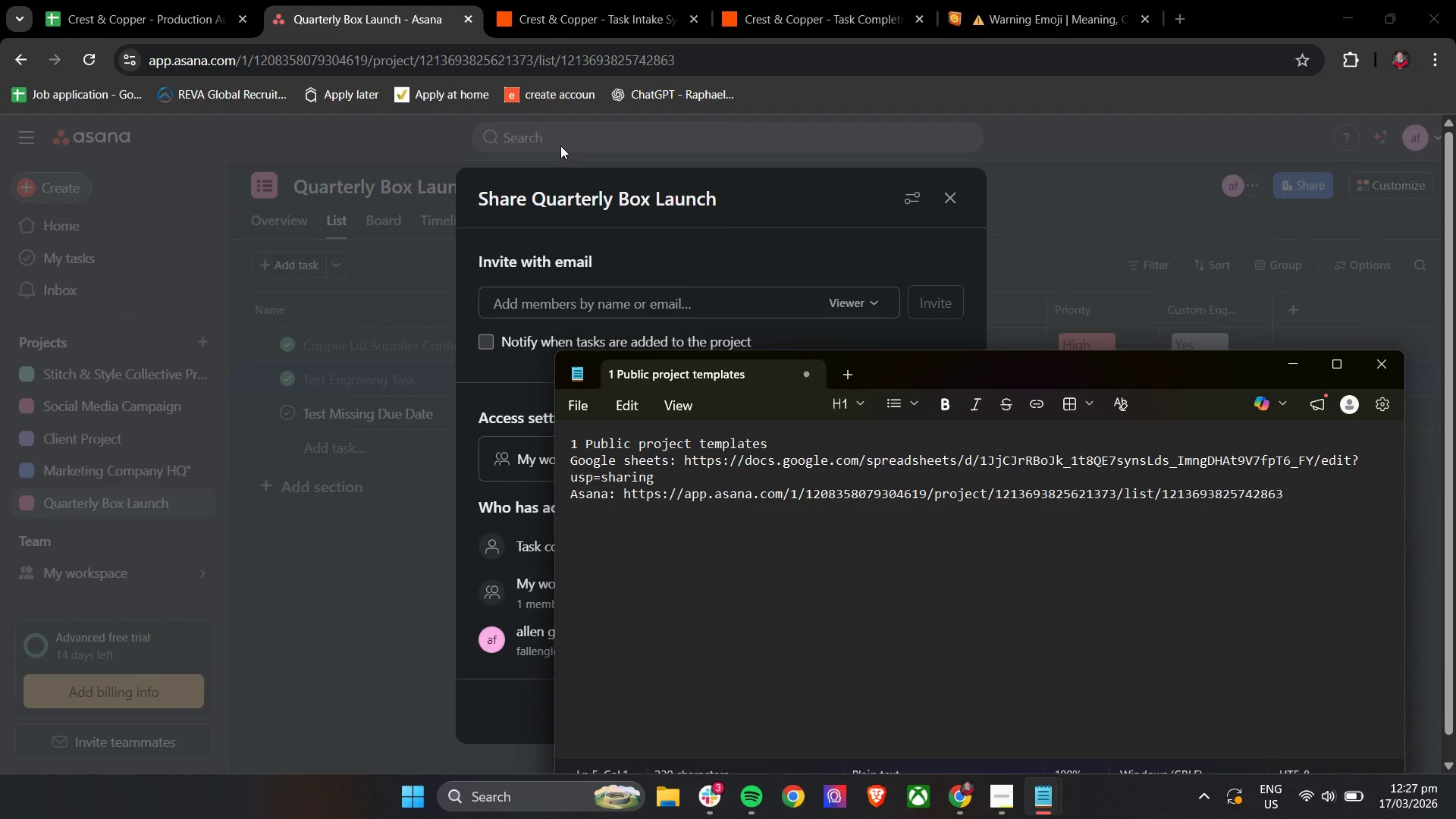 
left_click([574, 2])
 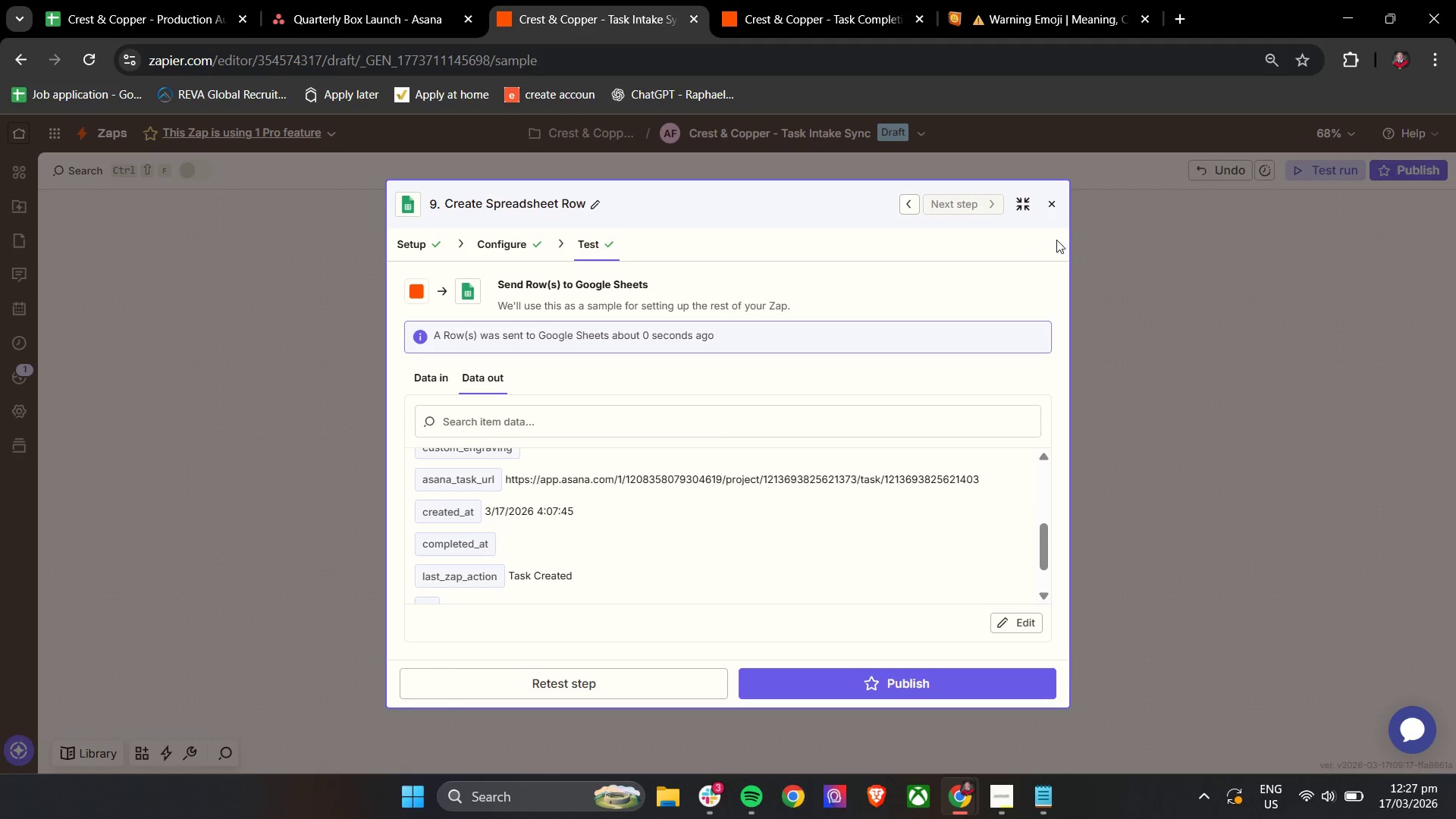 
left_click([1055, 202])
 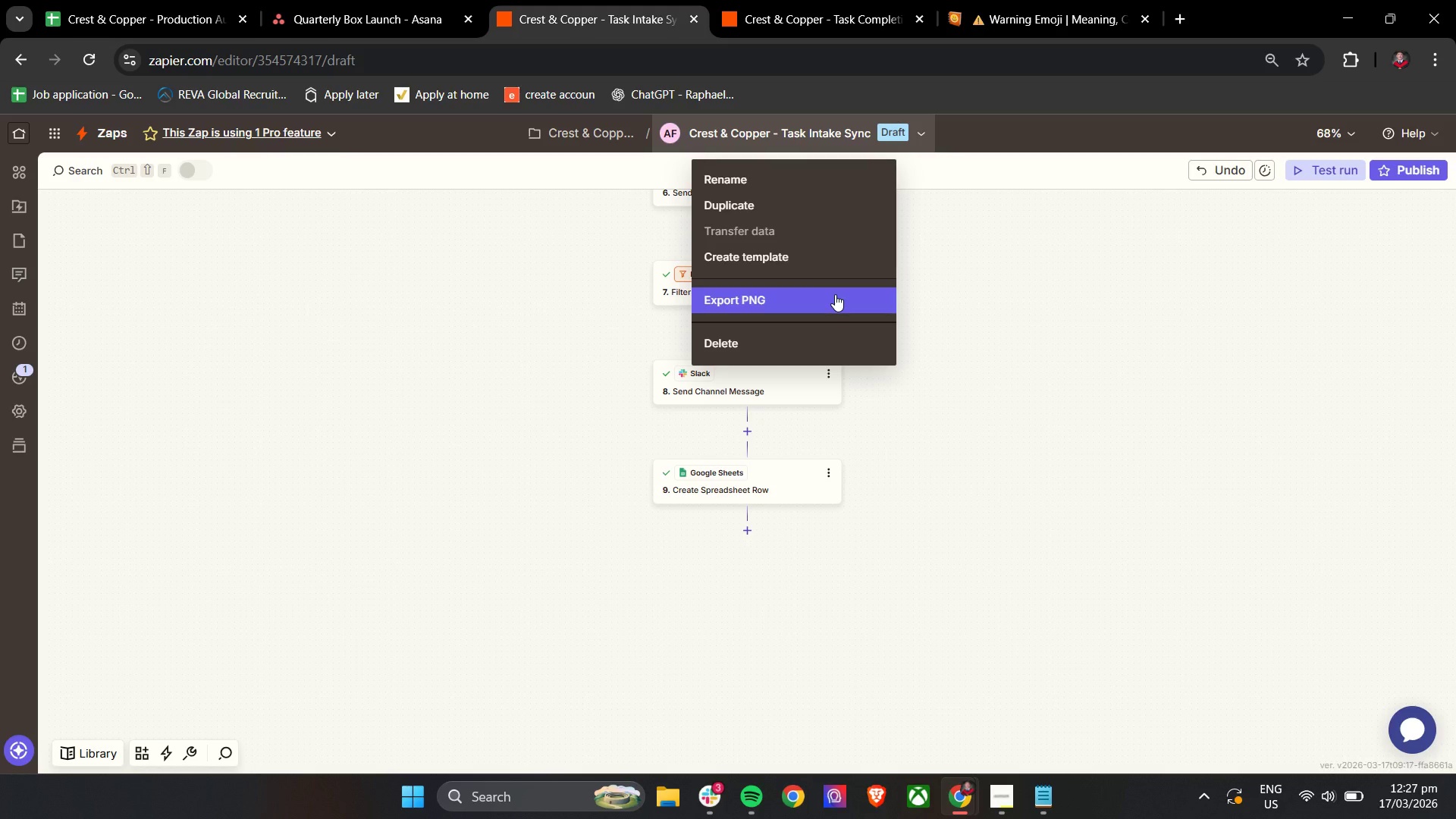 
wait(5.42)
 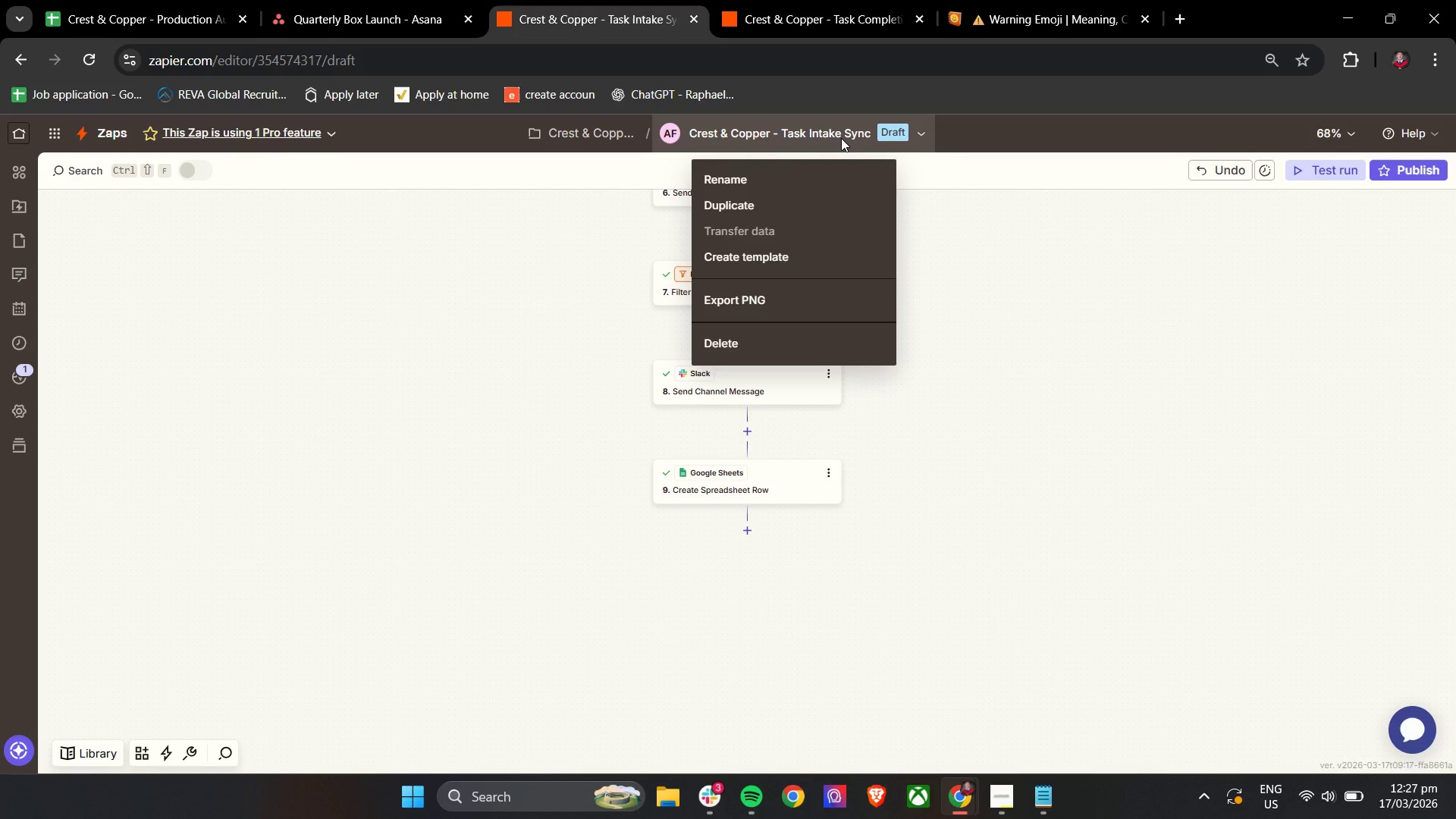 
left_click([838, 306])
 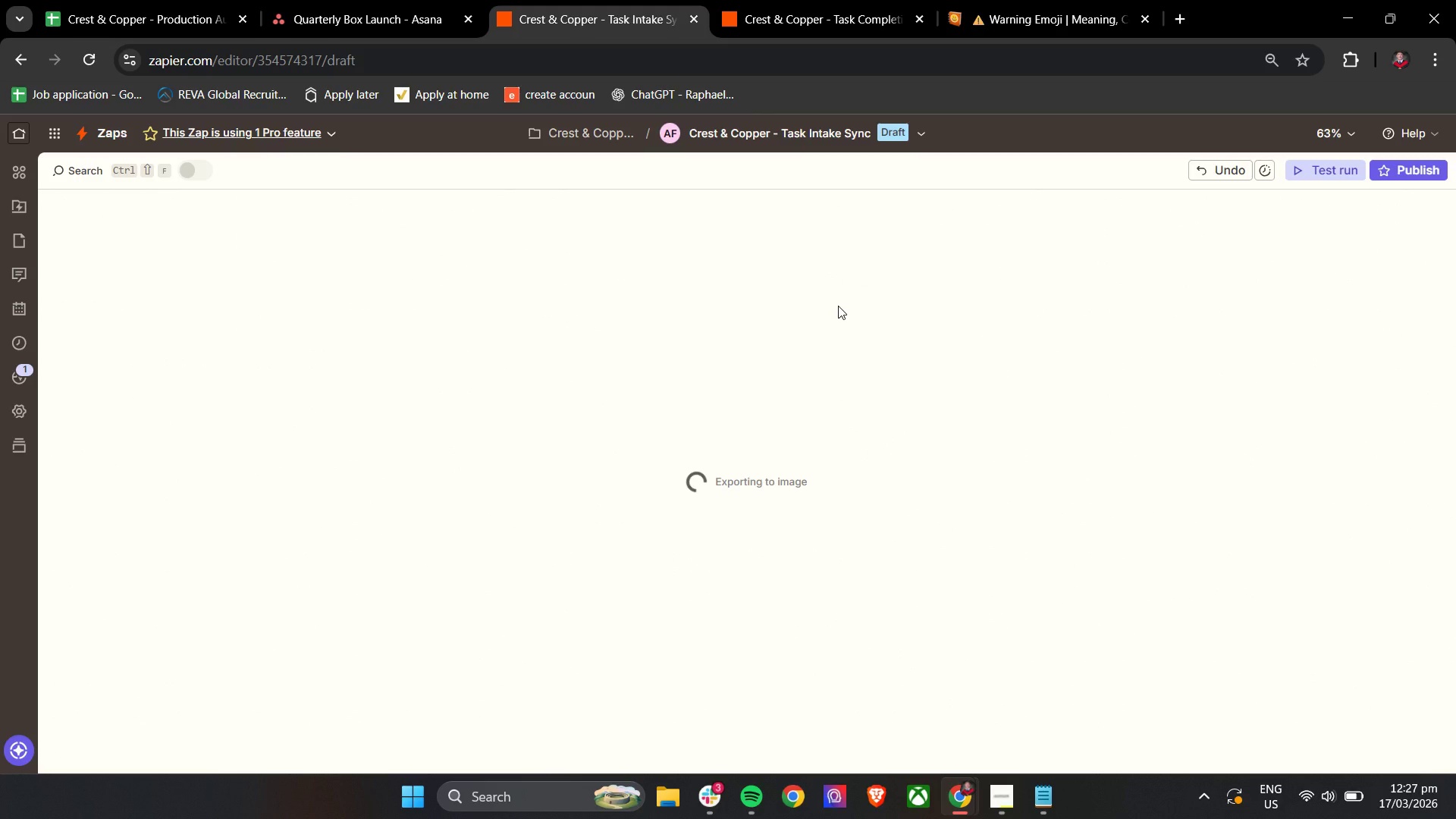 
wait(8.08)
 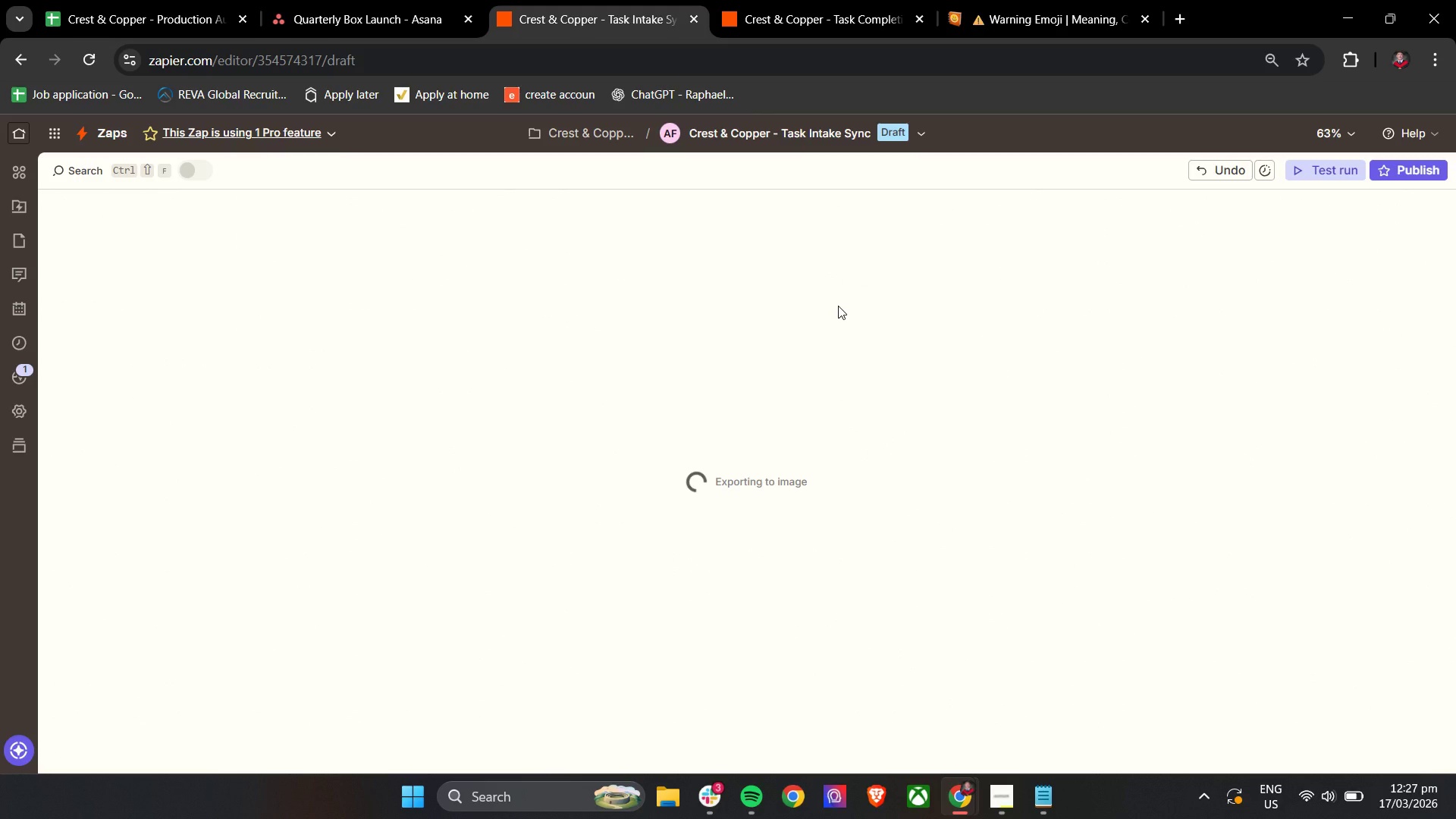 
left_click([736, 0])
 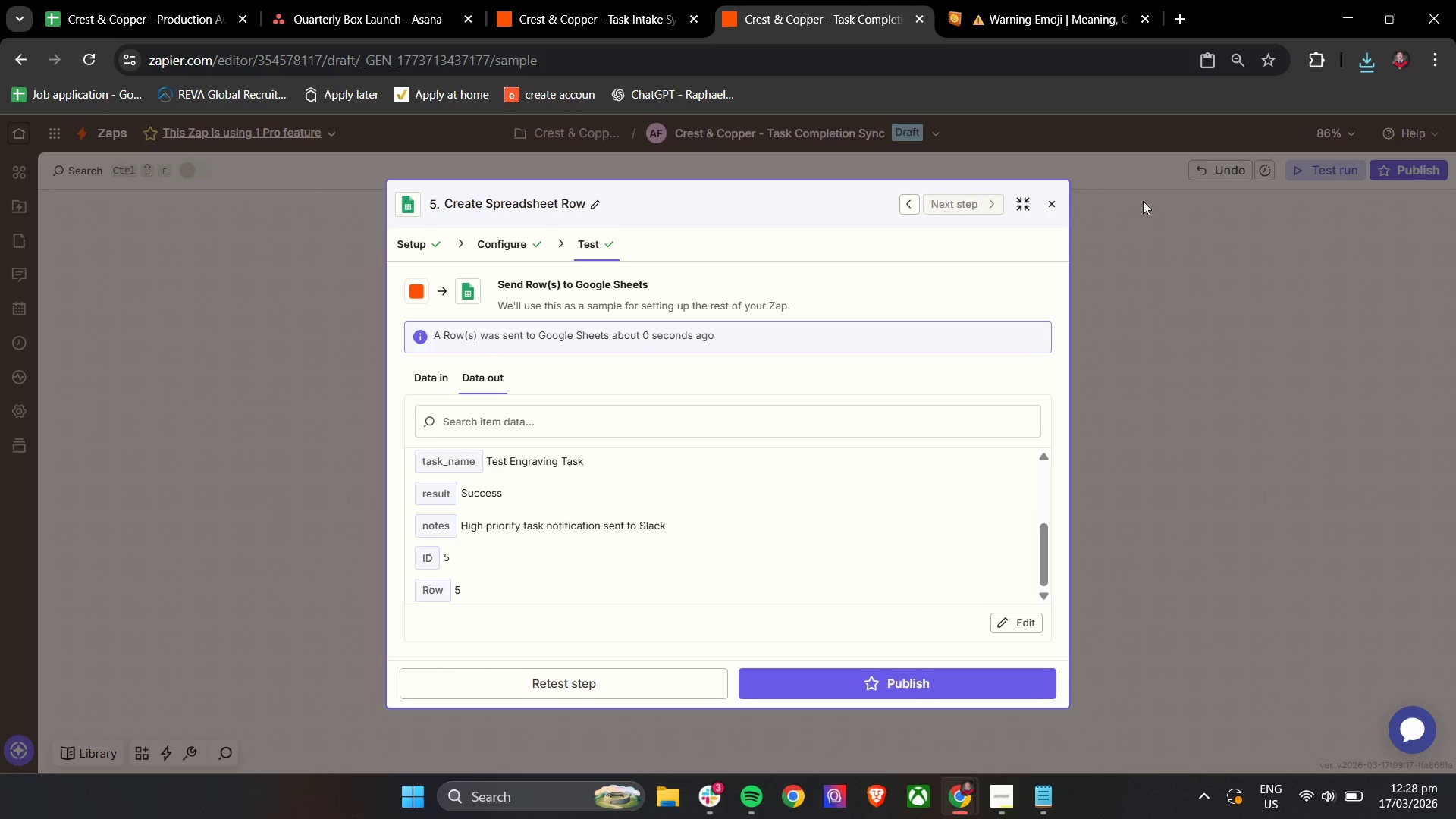 
left_click([1053, 198])
 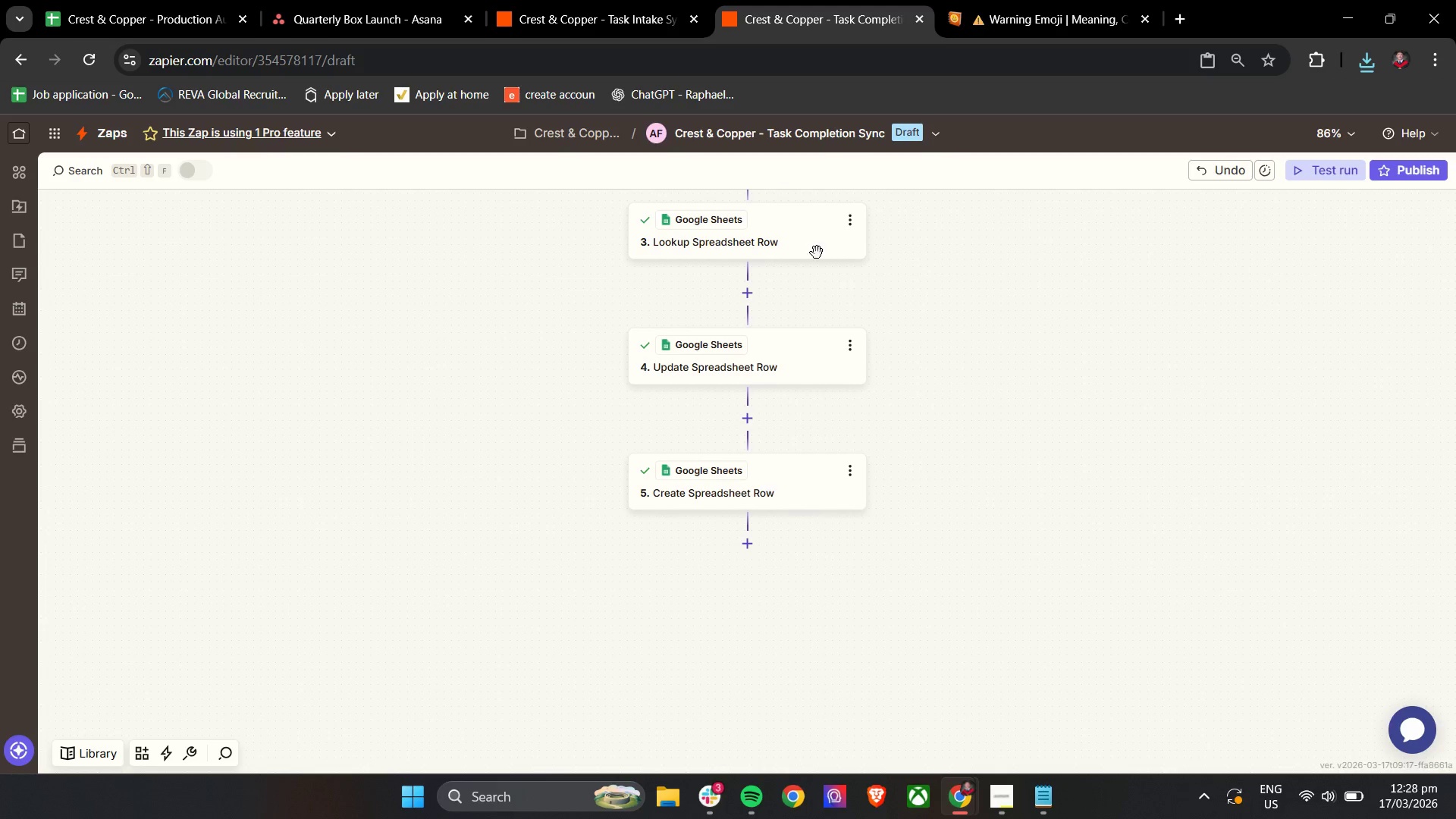 
scroll: coordinate [849, 297], scroll_direction: up, amount: 16.0
 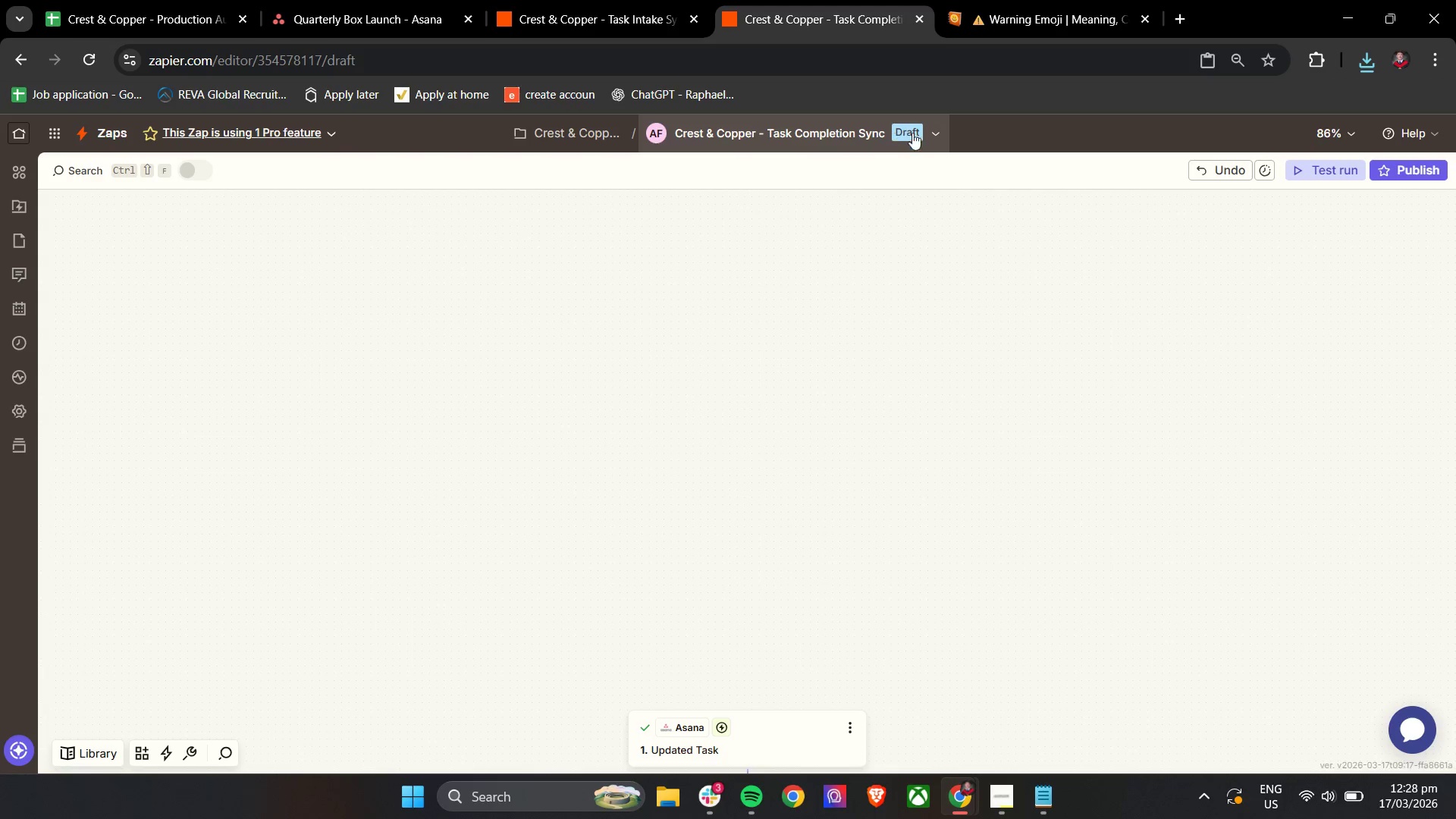 
left_click([937, 137])
 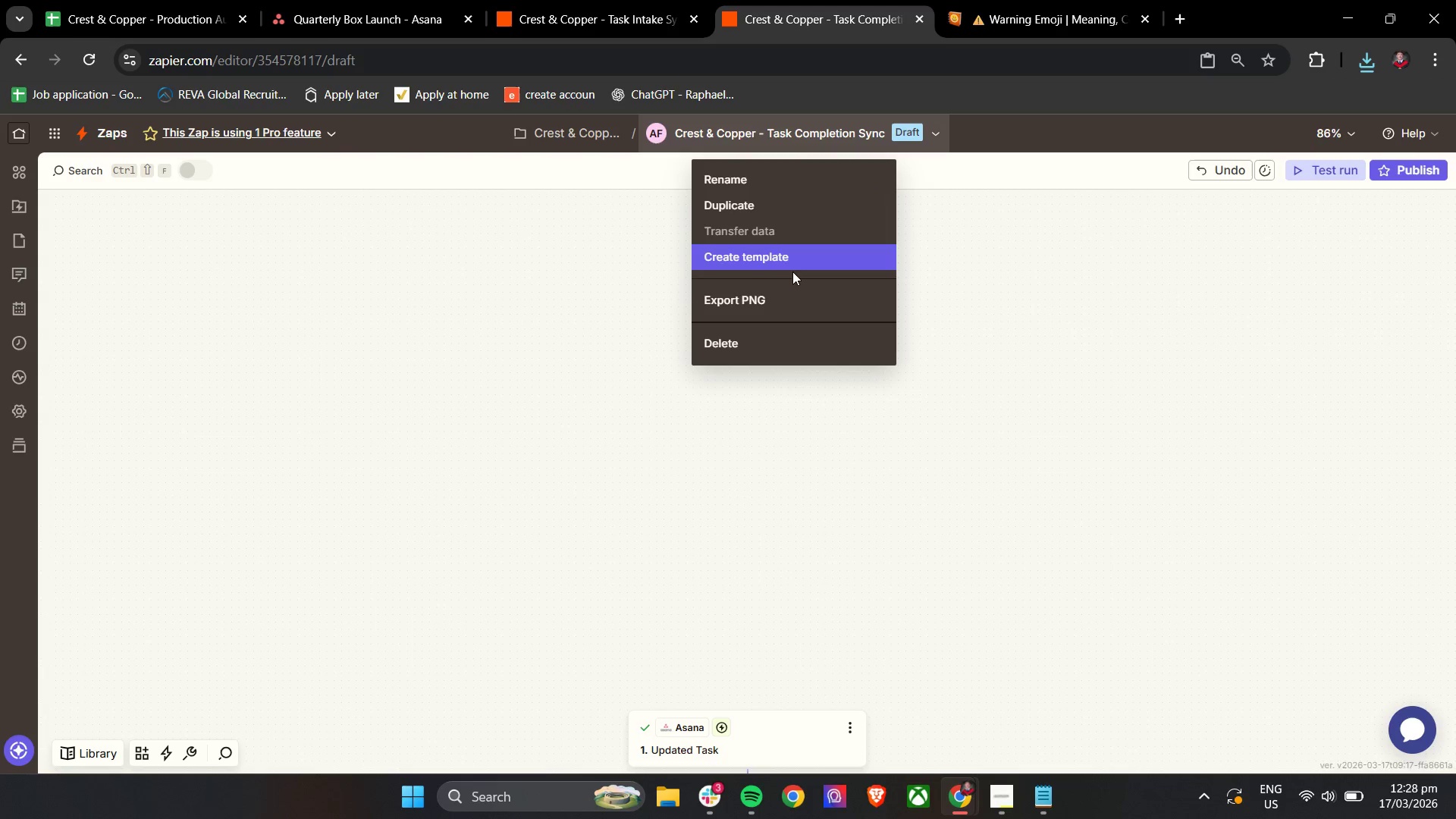 
left_click([783, 304])
 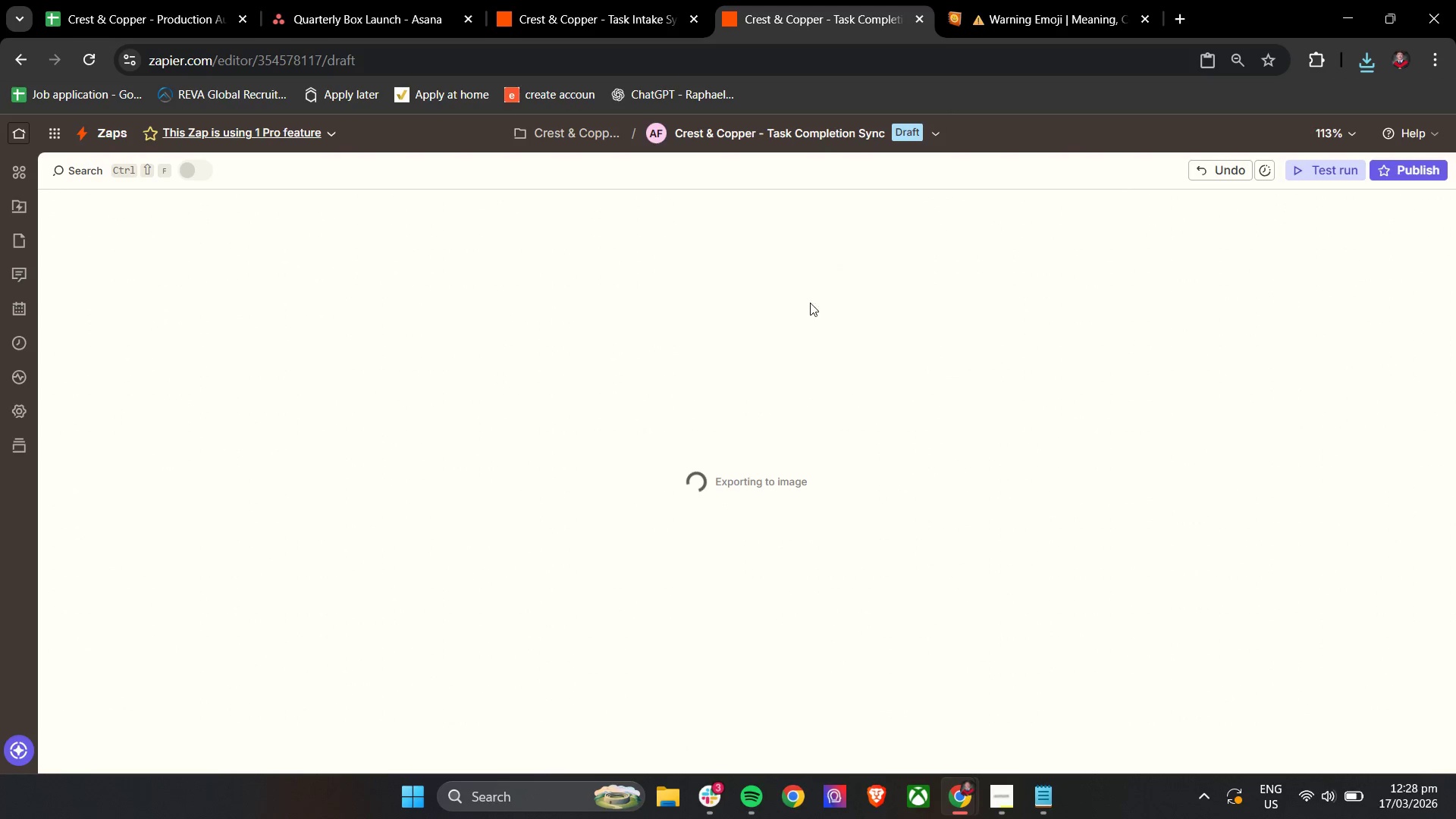 
scroll: coordinate [833, 352], scroll_direction: down, amount: 7.0
 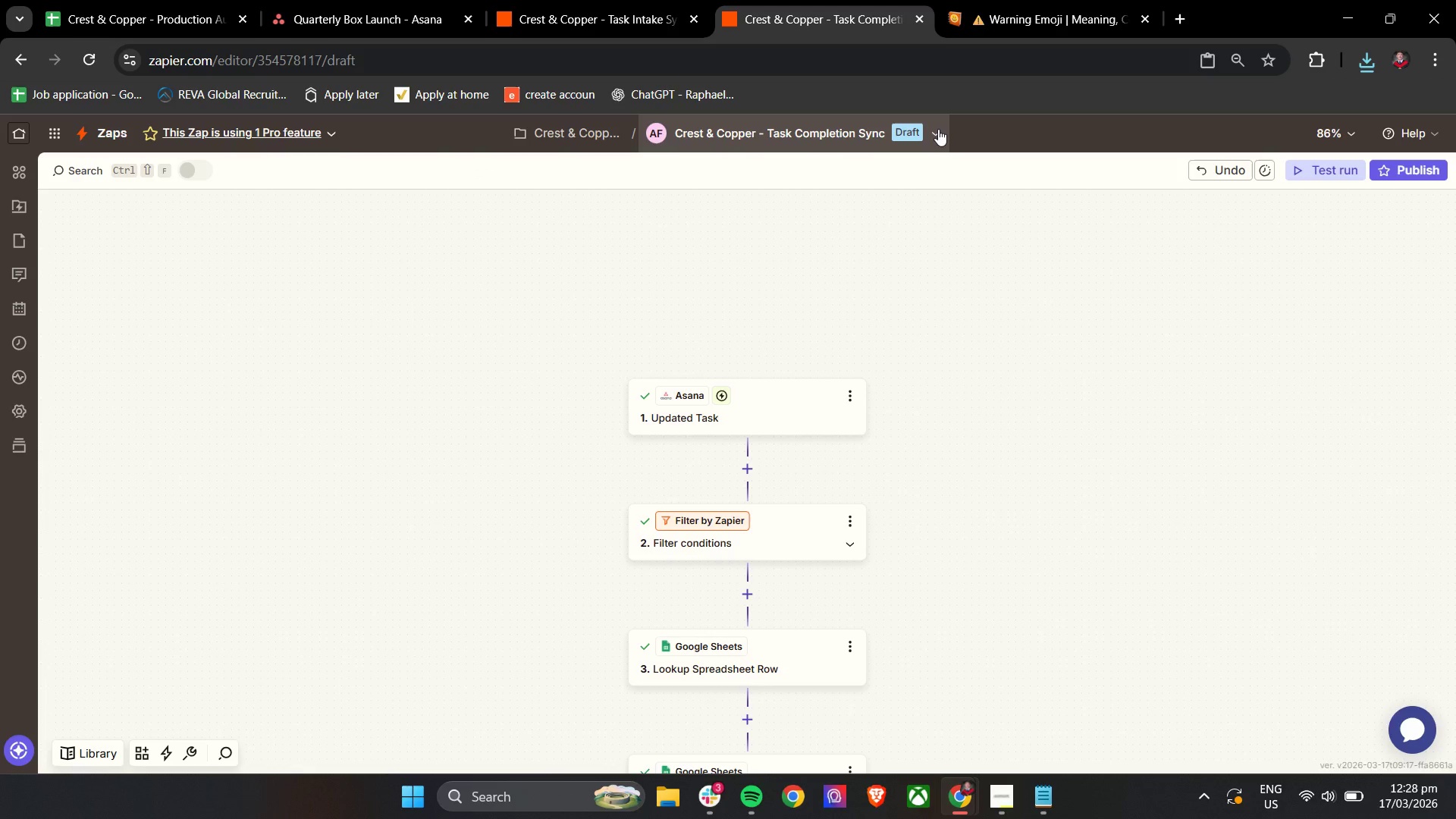 
wait(6.71)
 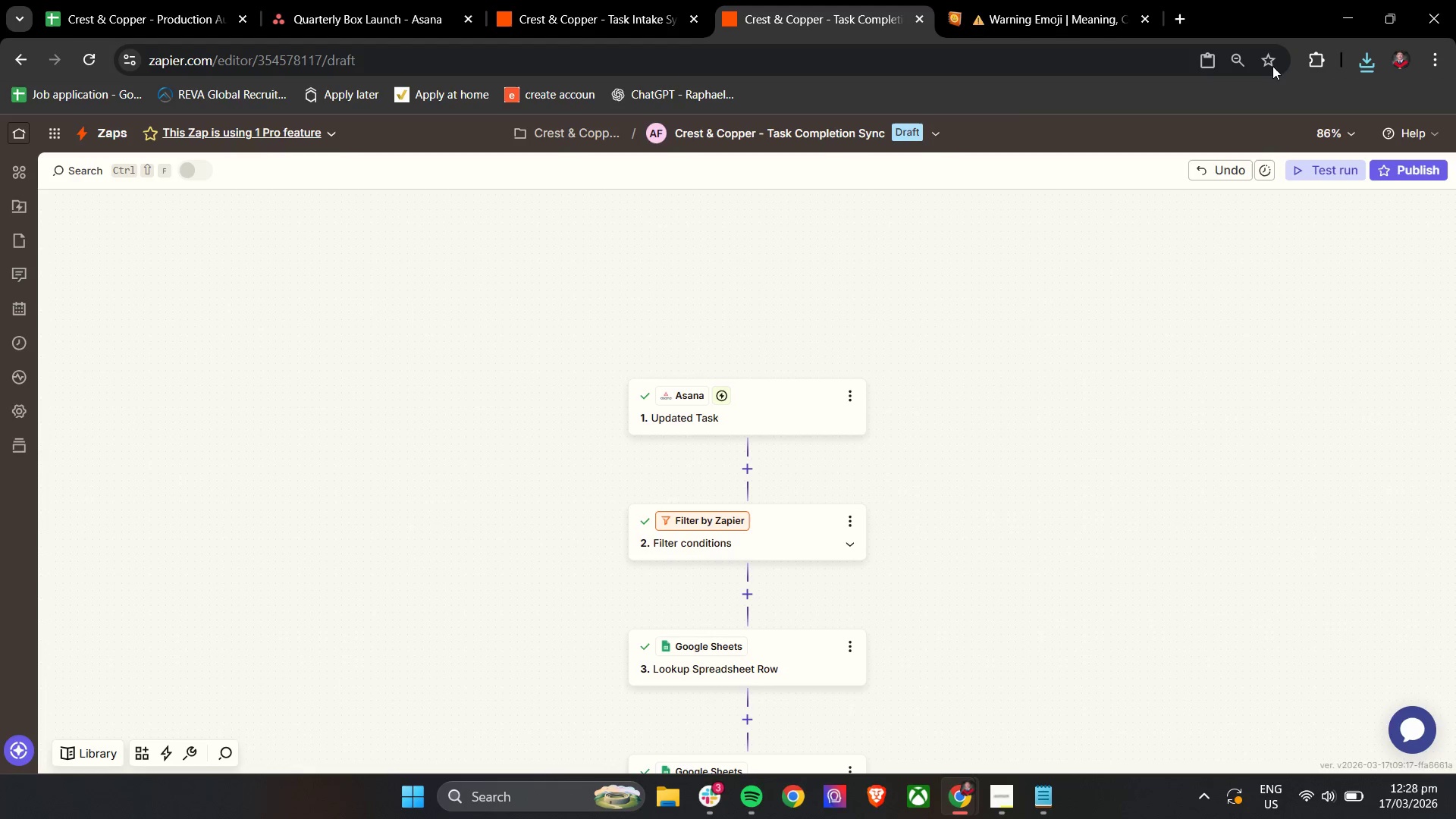 
left_click([934, 133])
 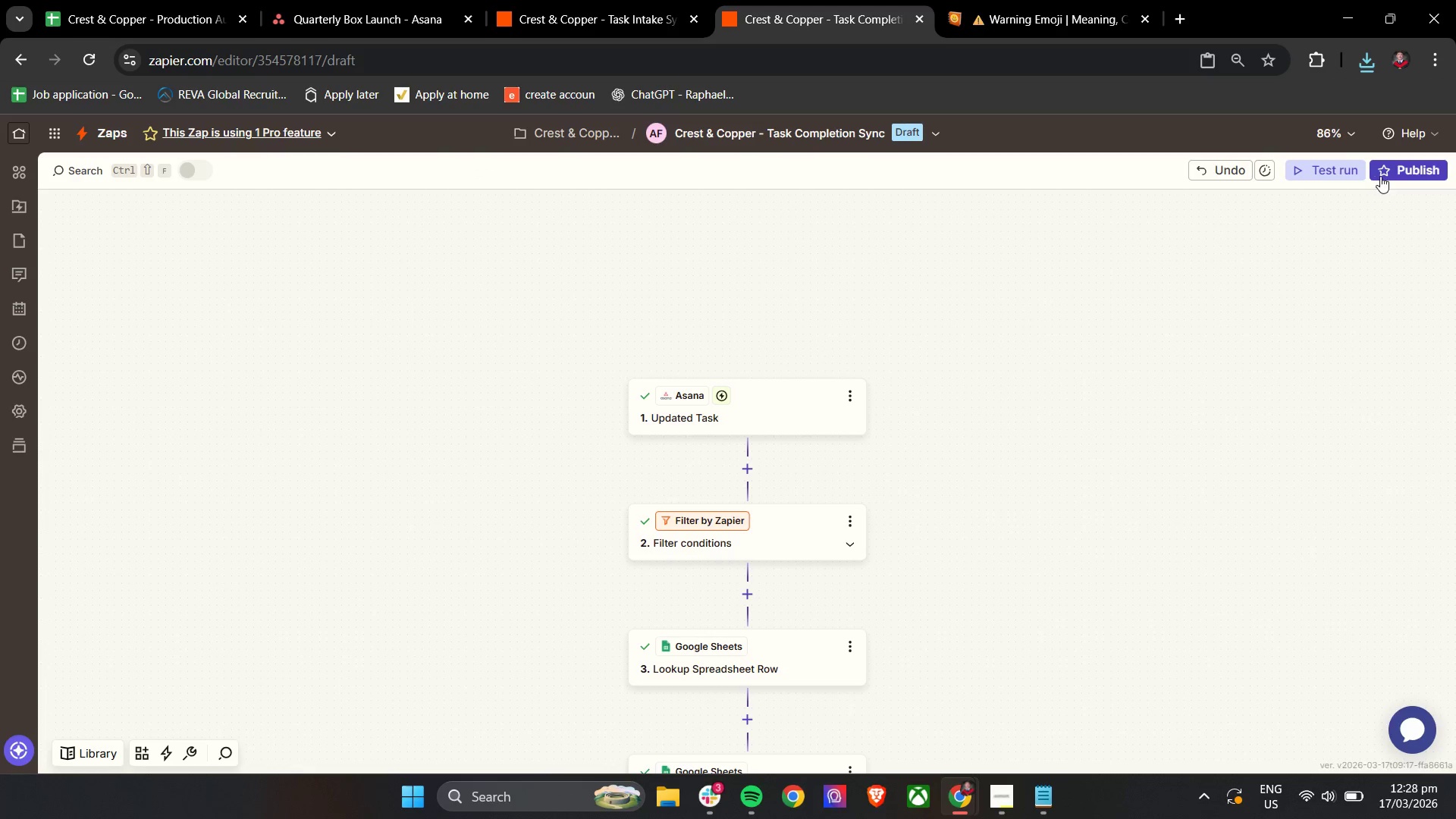 
left_click([1384, 174])
 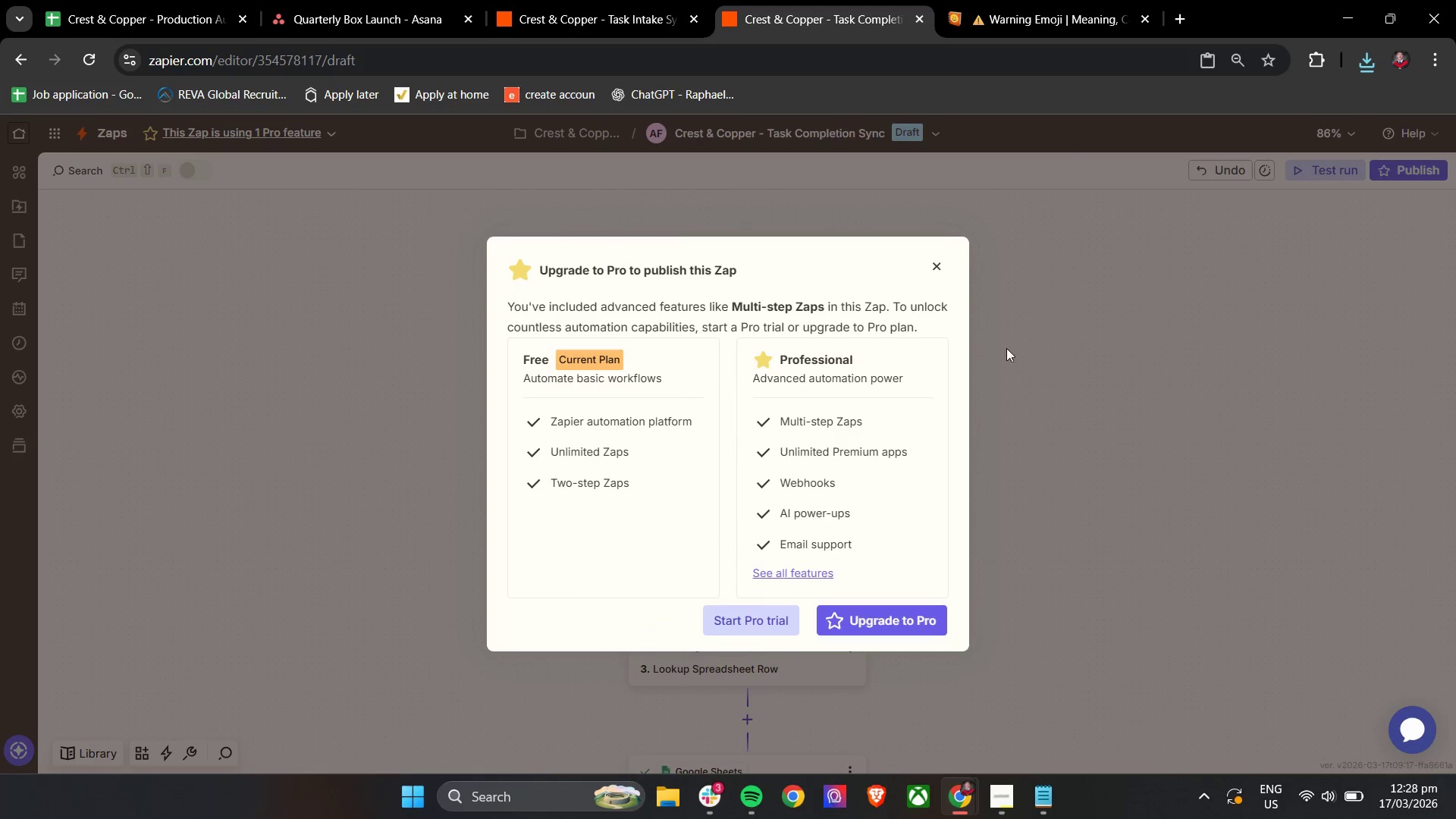 
wait(9.36)
 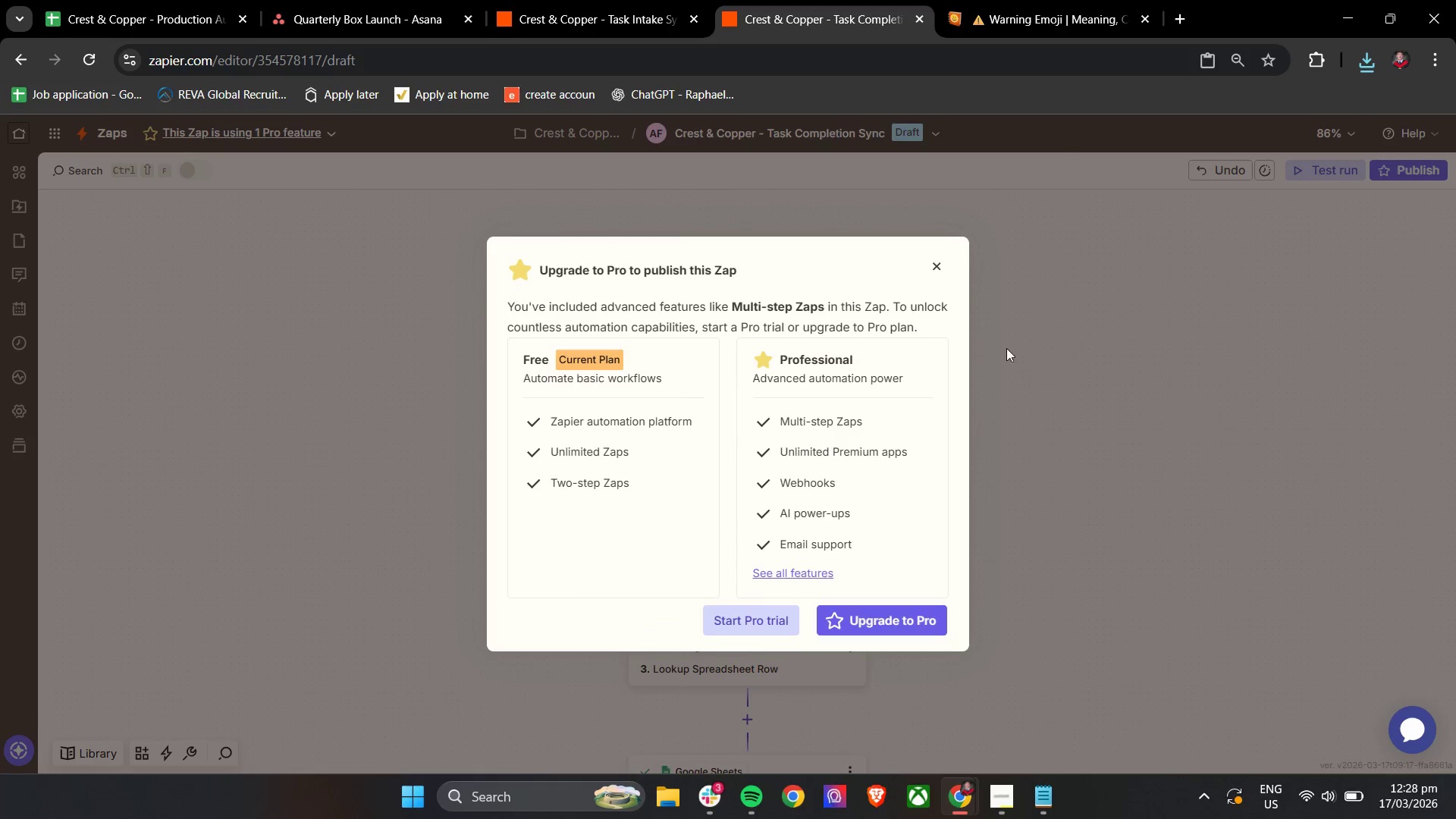 
left_click([935, 266])
 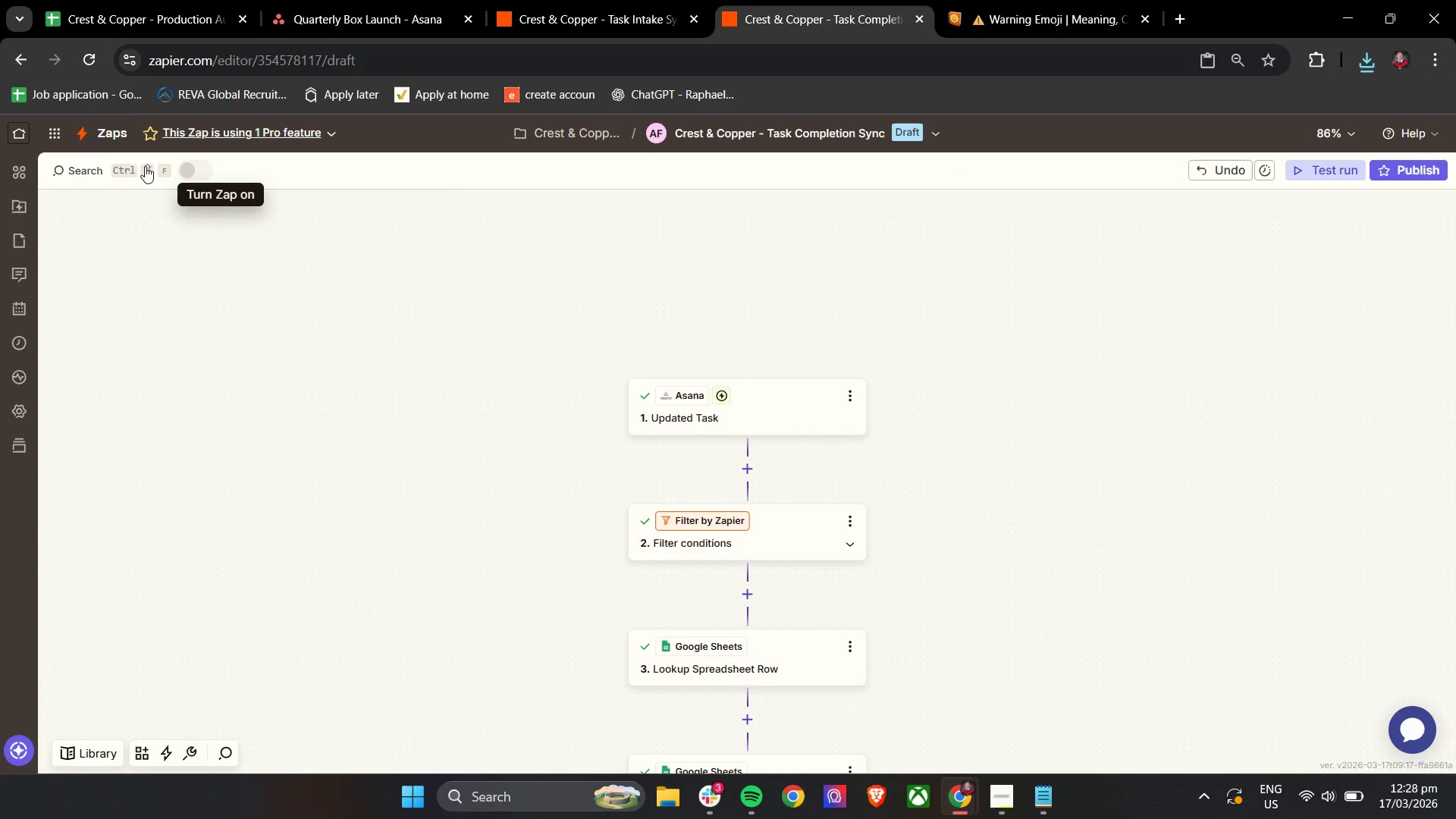 
left_click([435, 58])